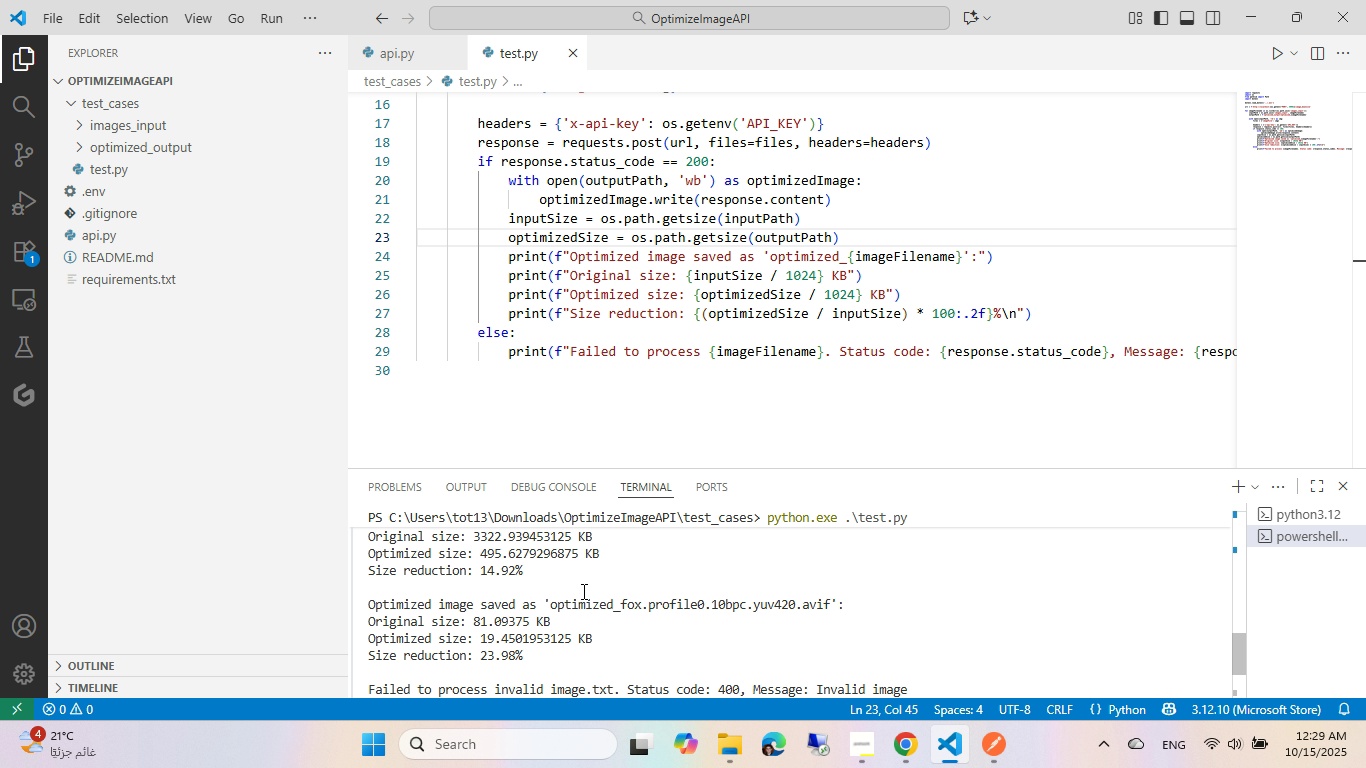 
wait(6.65)
 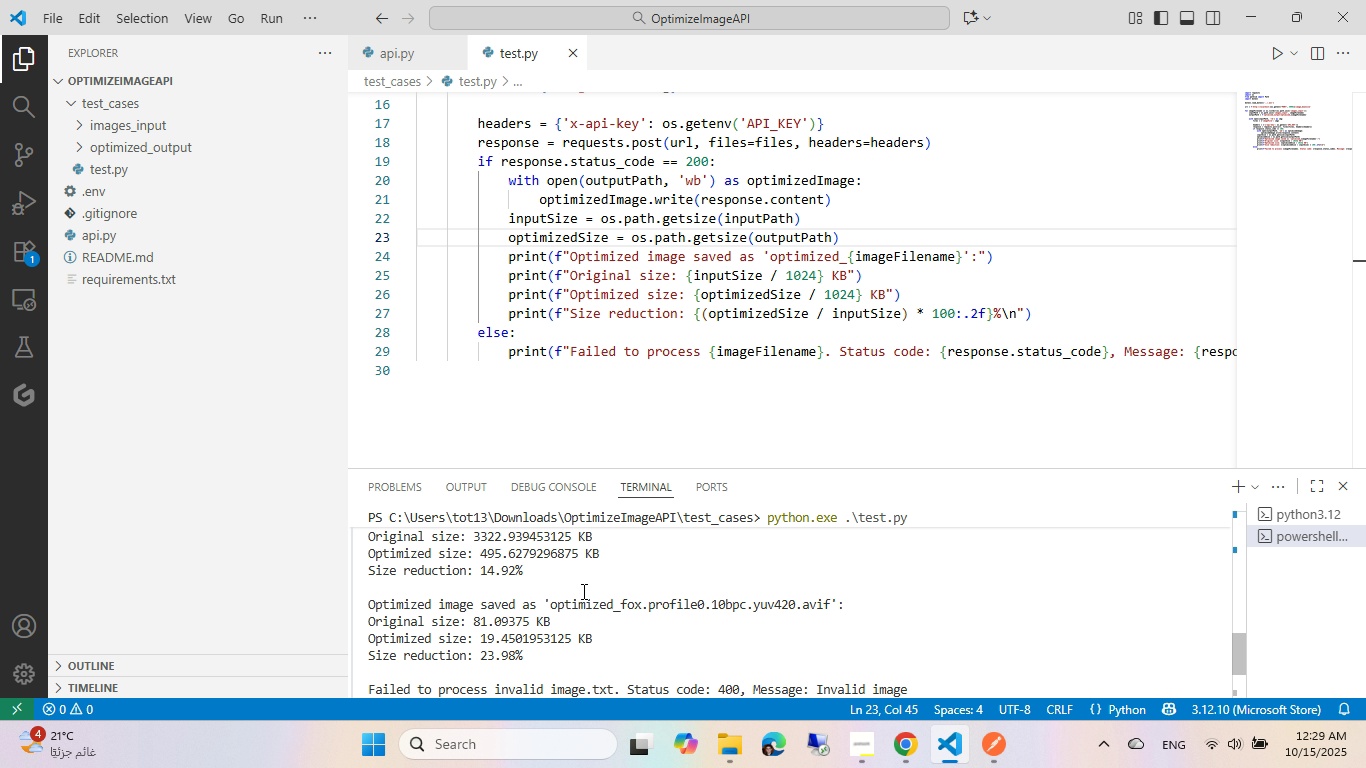 
scroll: coordinate [582, 591], scroll_direction: up, amount: 1.0
 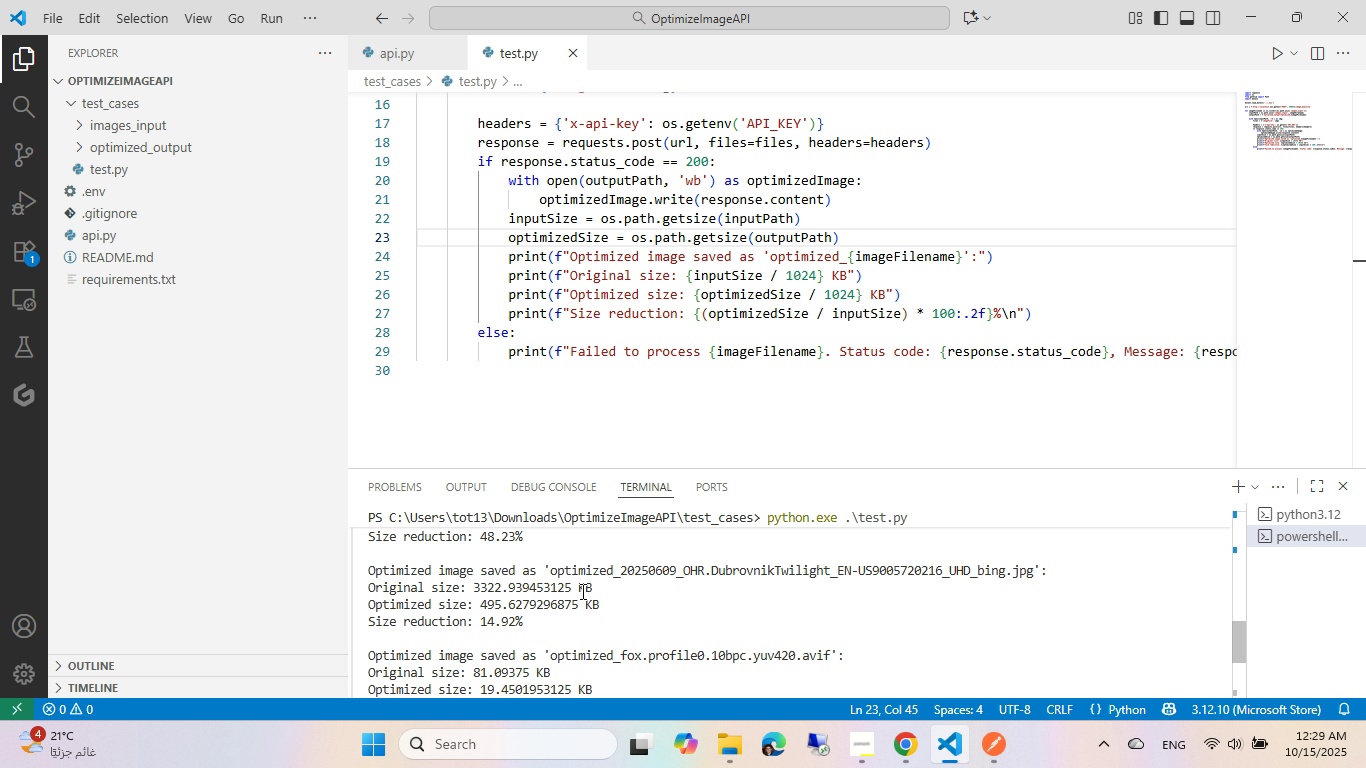 
mouse_move([587, 578])
 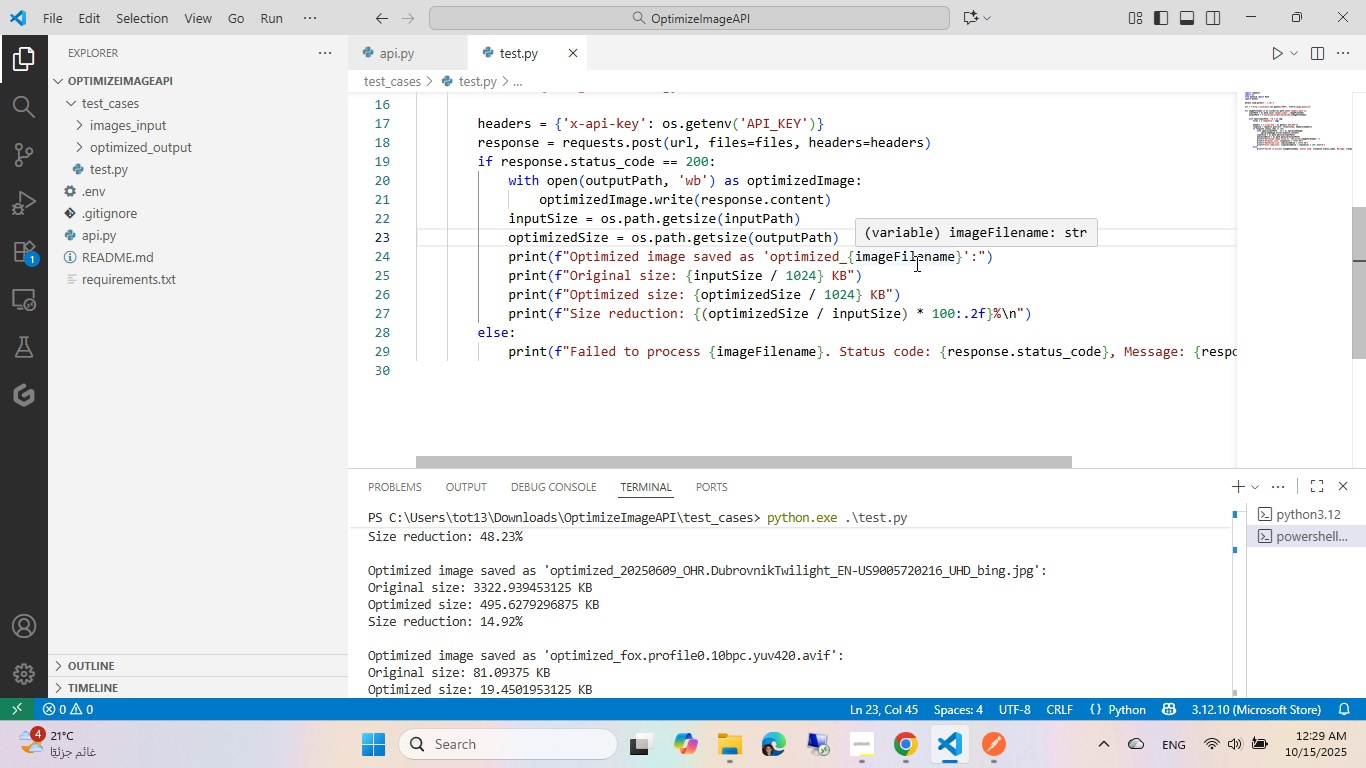 
wait(10.59)
 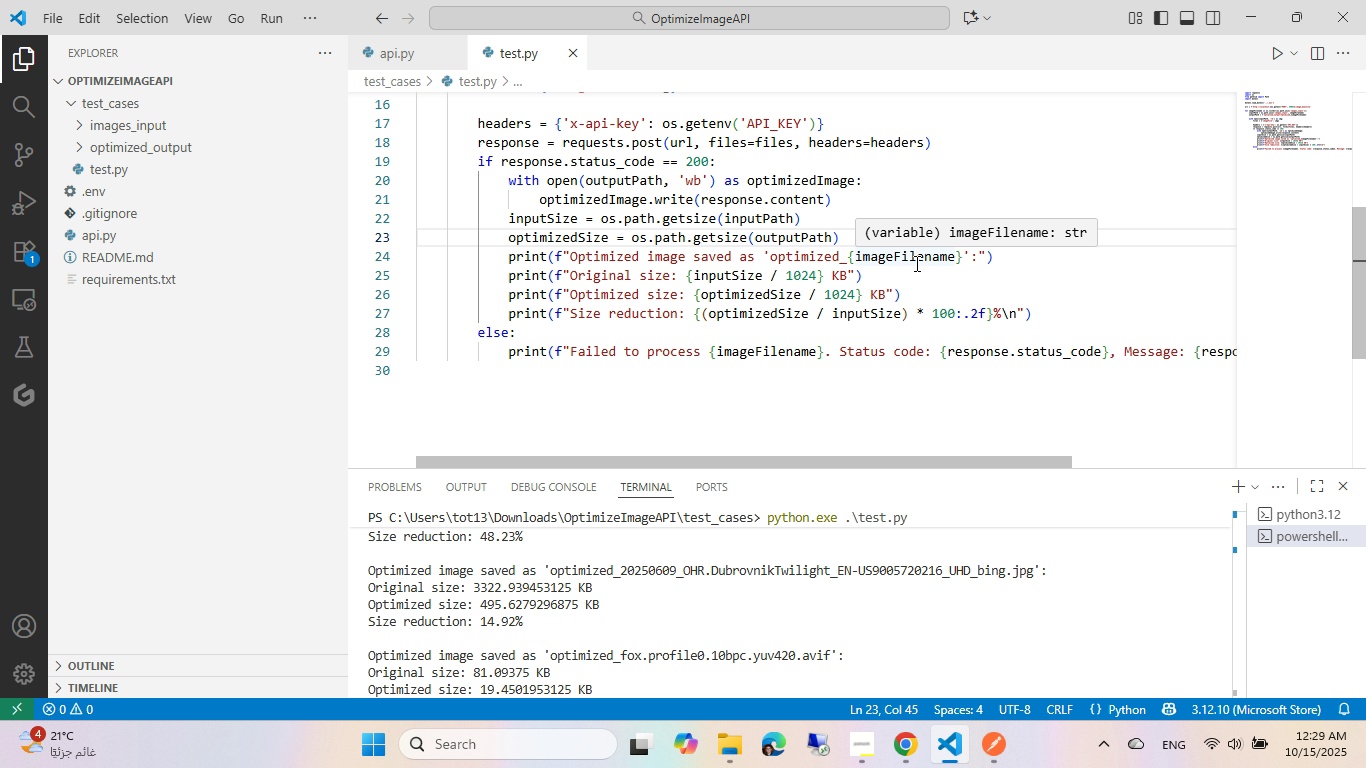 
key(Meta+MetaLeft)
 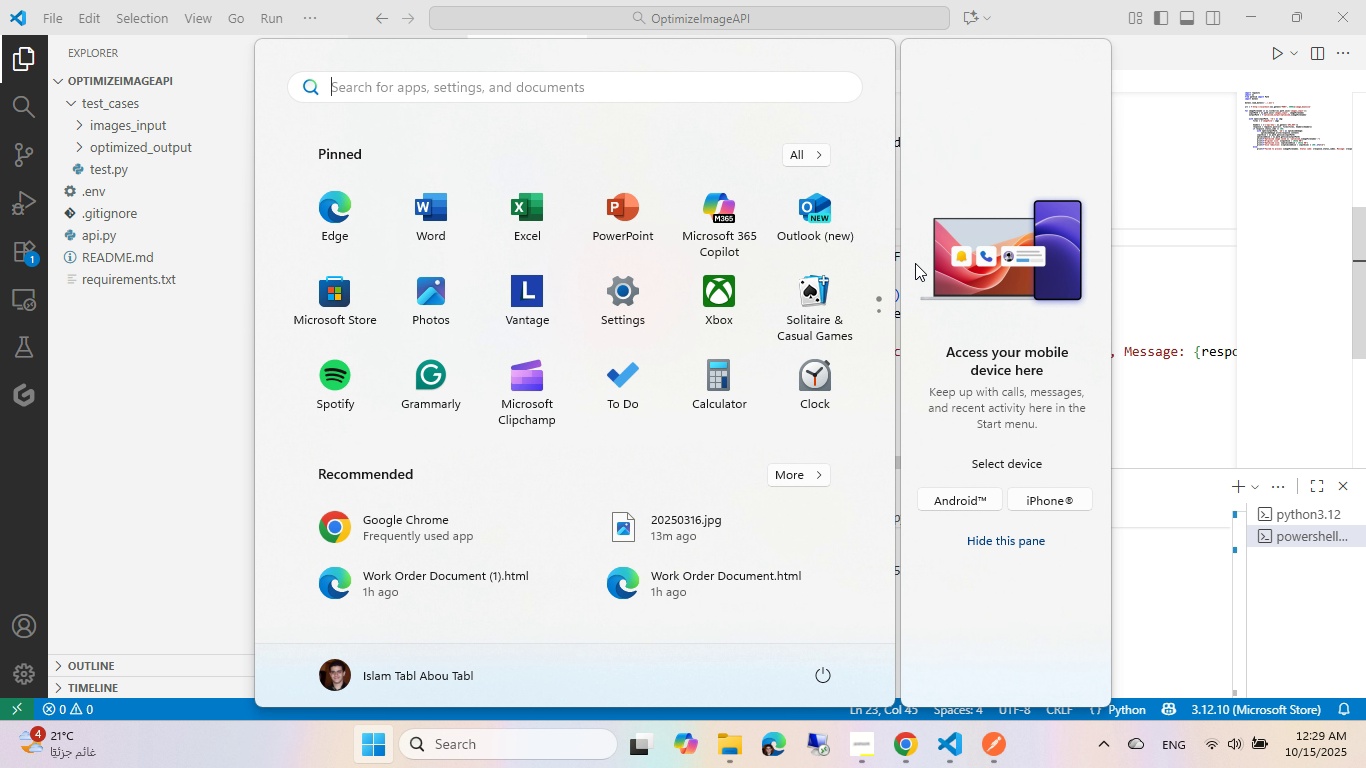 
type(calc)
 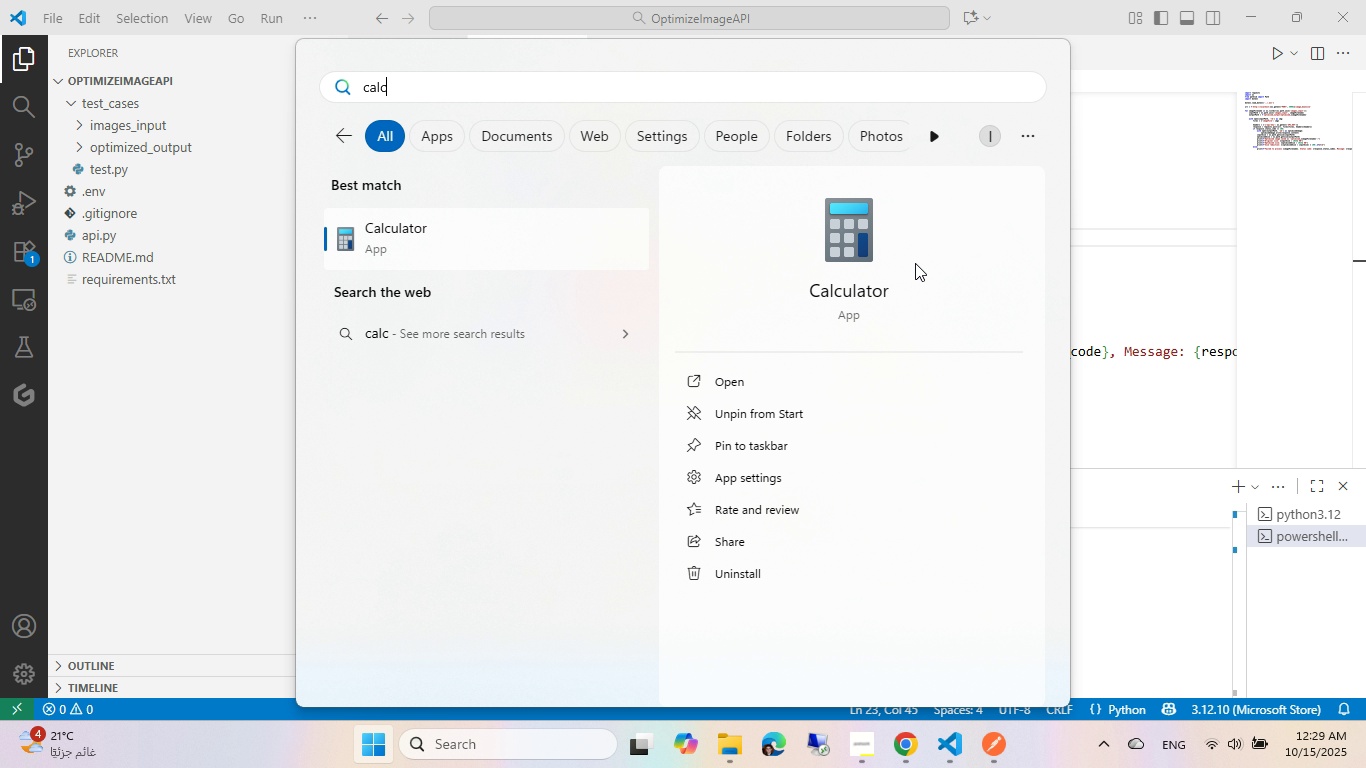 
key(Enter)
 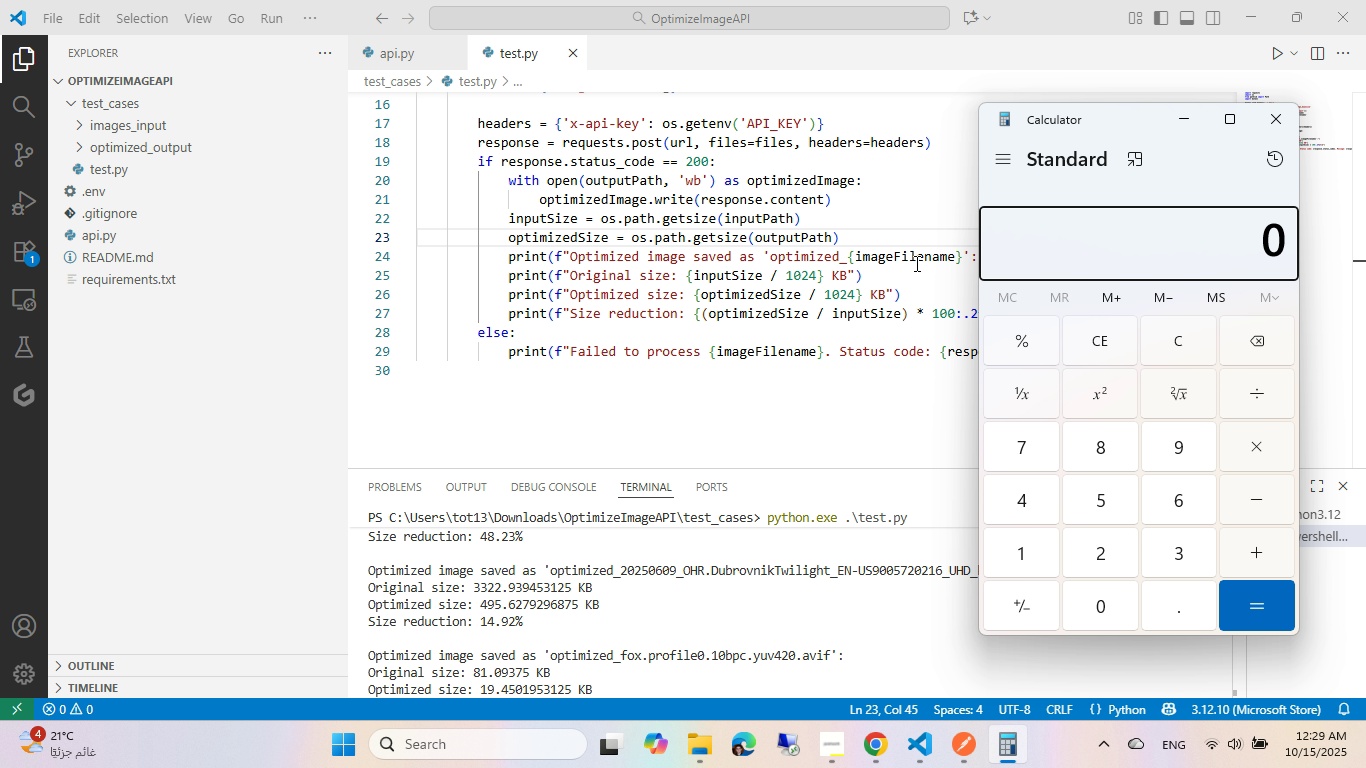 
key(Numpad4)
 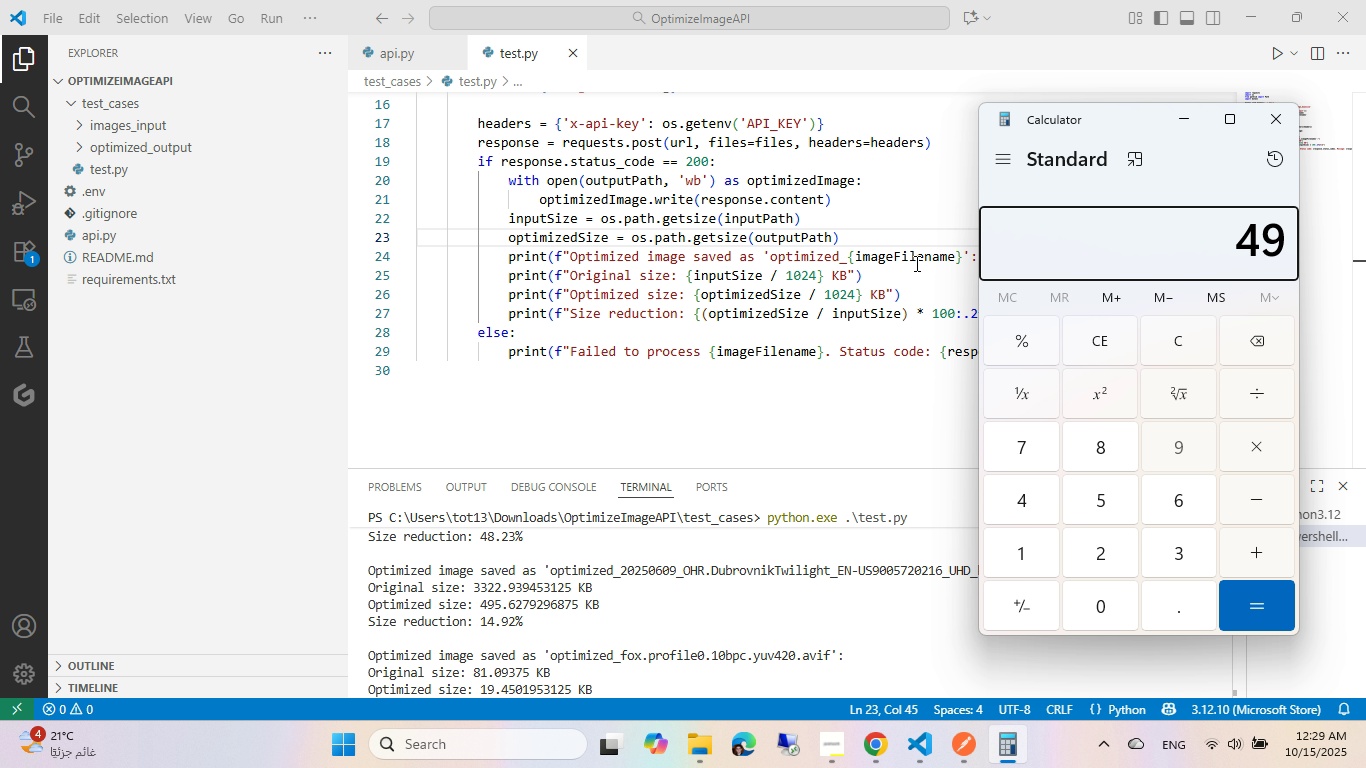 
key(Numpad9)
 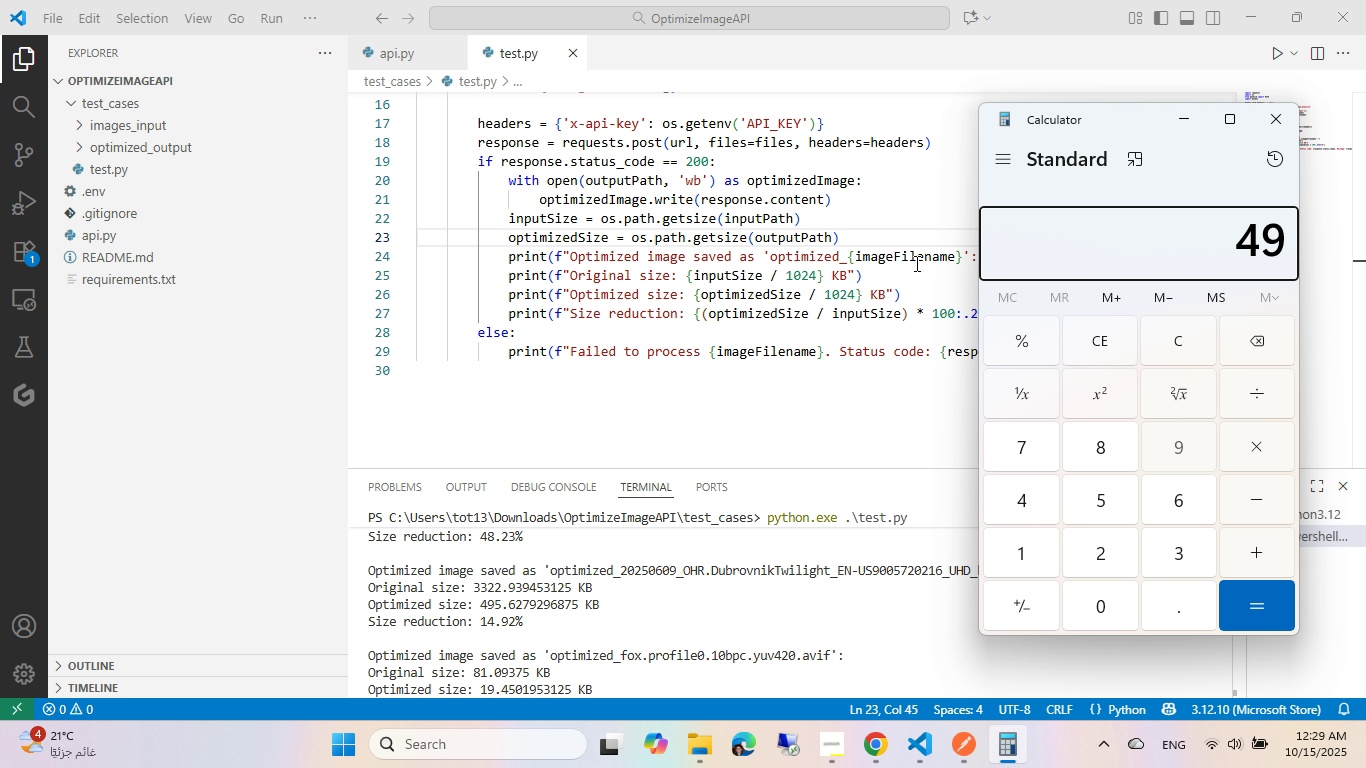 
key(Numpad5)
 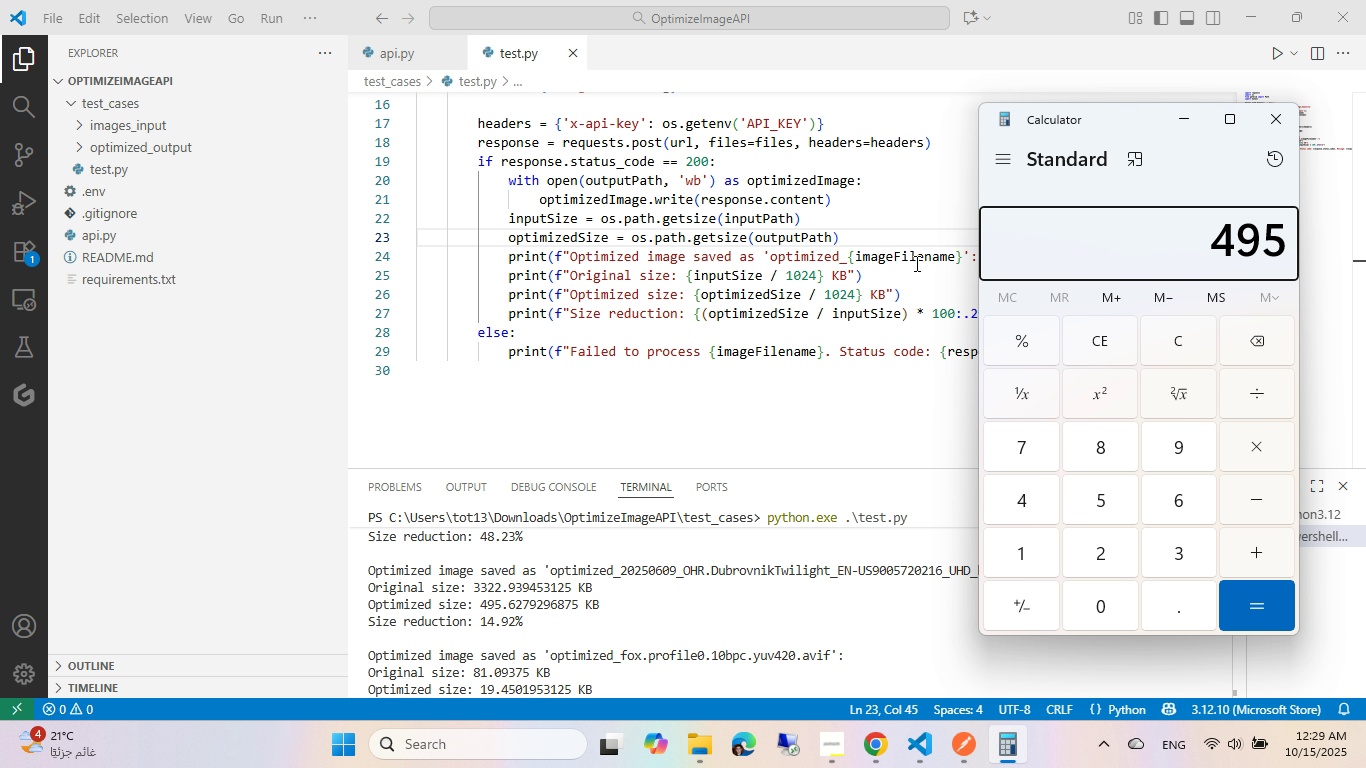 
key(NumpadDecimal)
 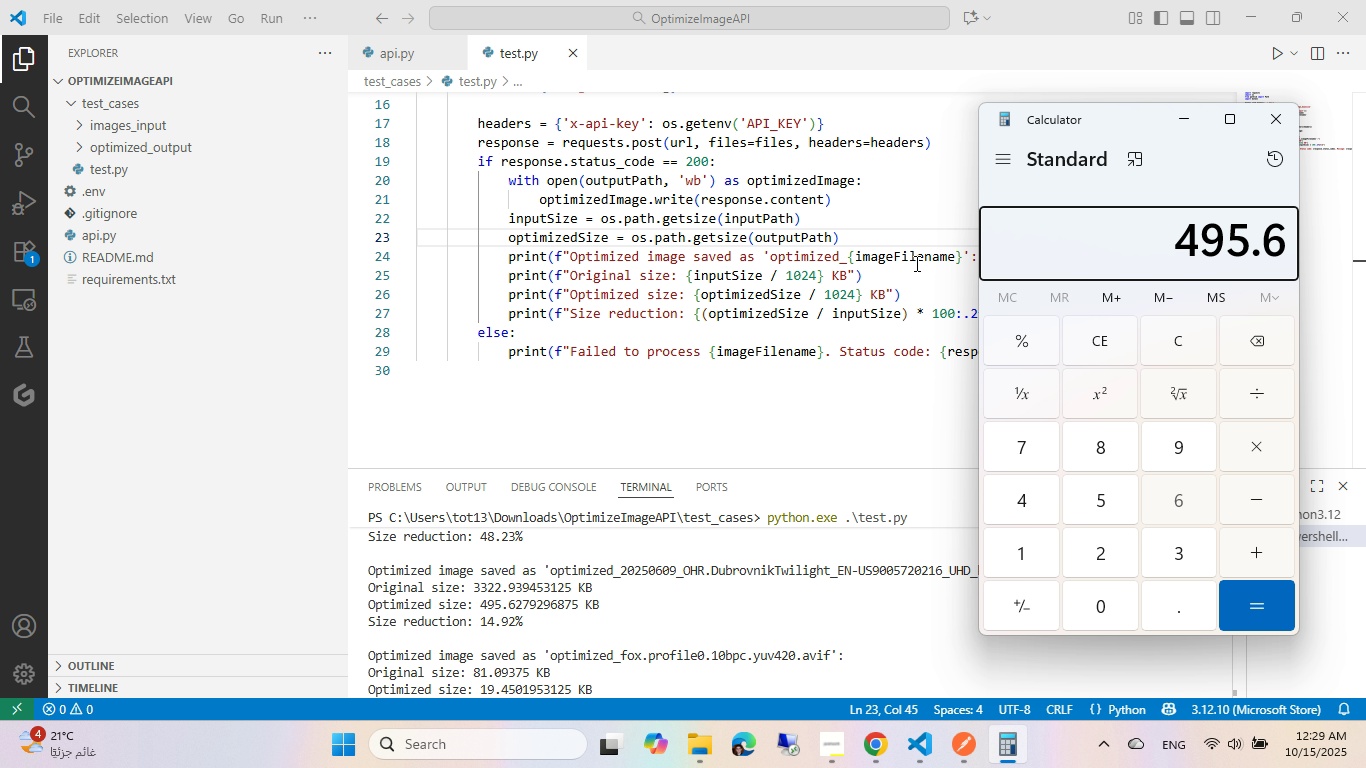 
key(Numpad6)
 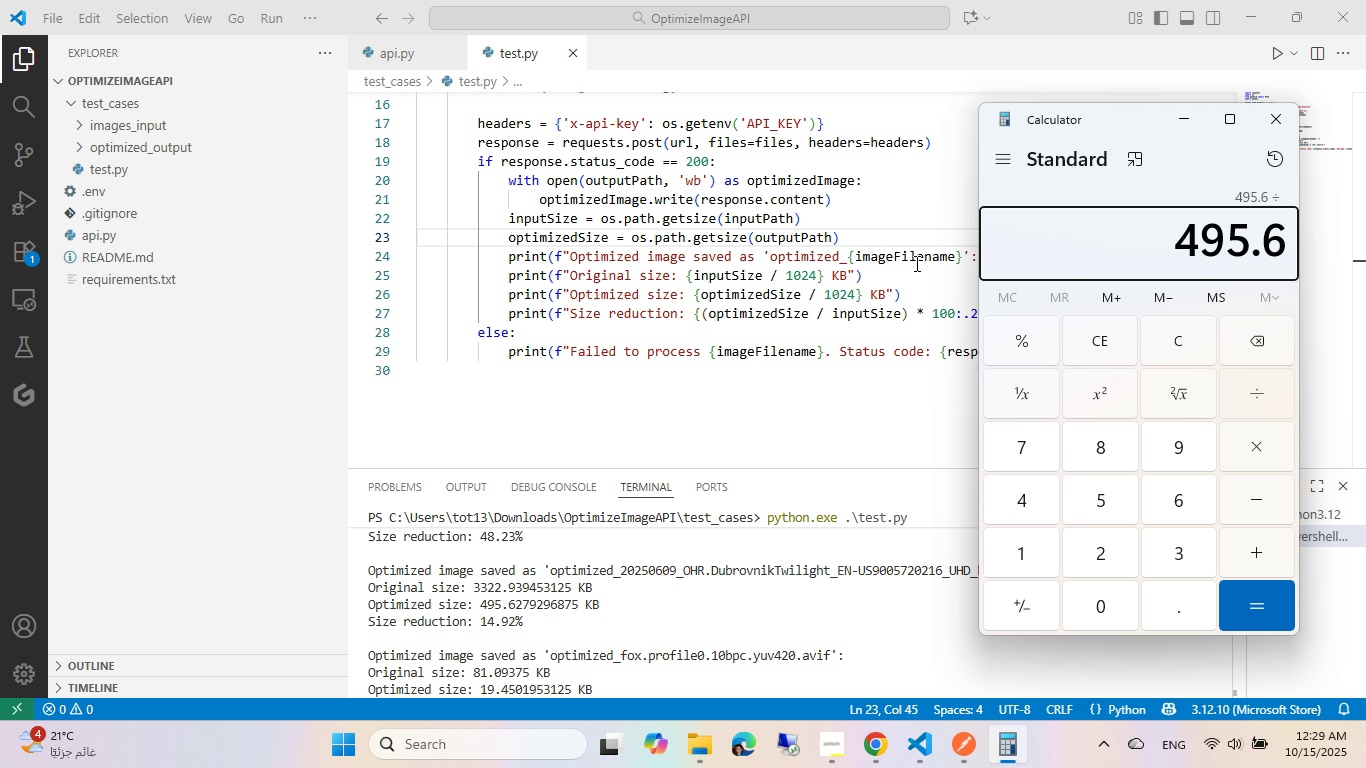 
key(NumpadDivide)
 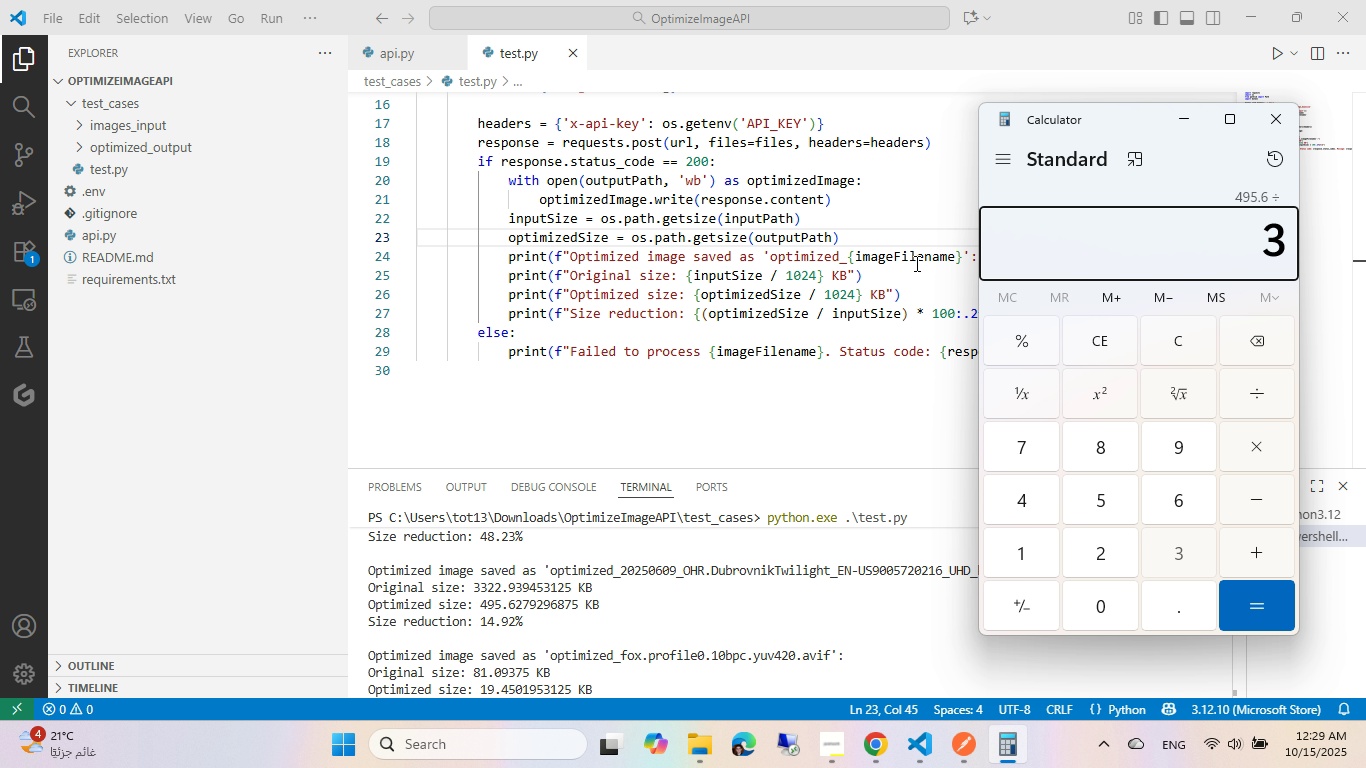 
key(Numpad3)
 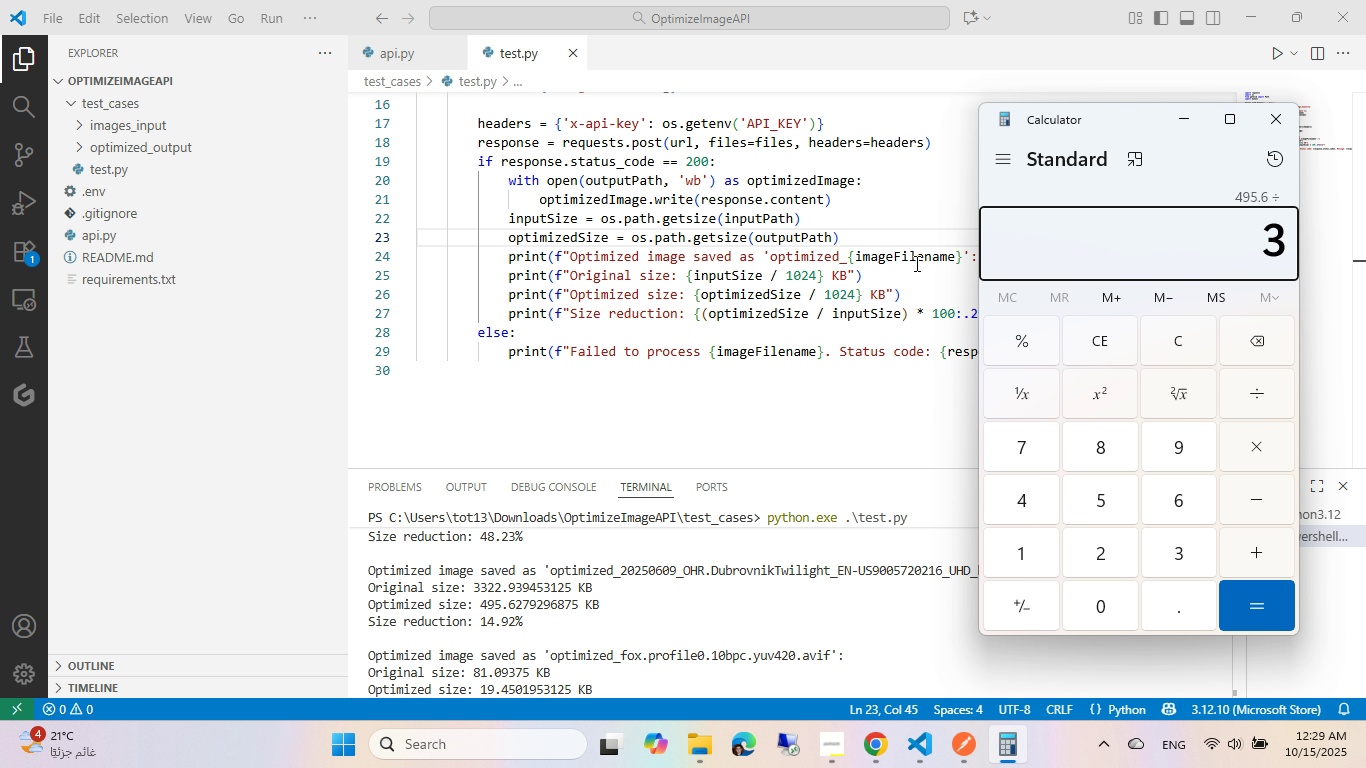 
key(Numpad3)
 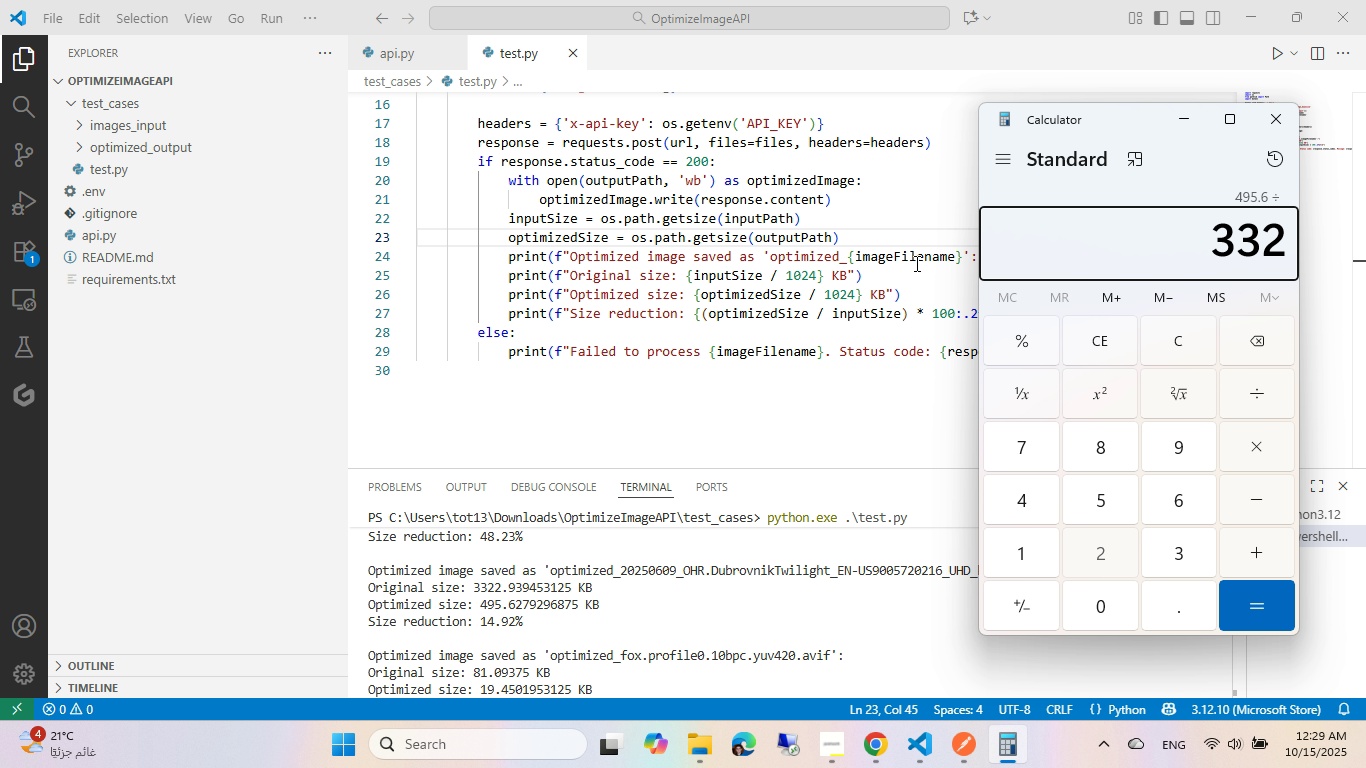 
key(Numpad2)
 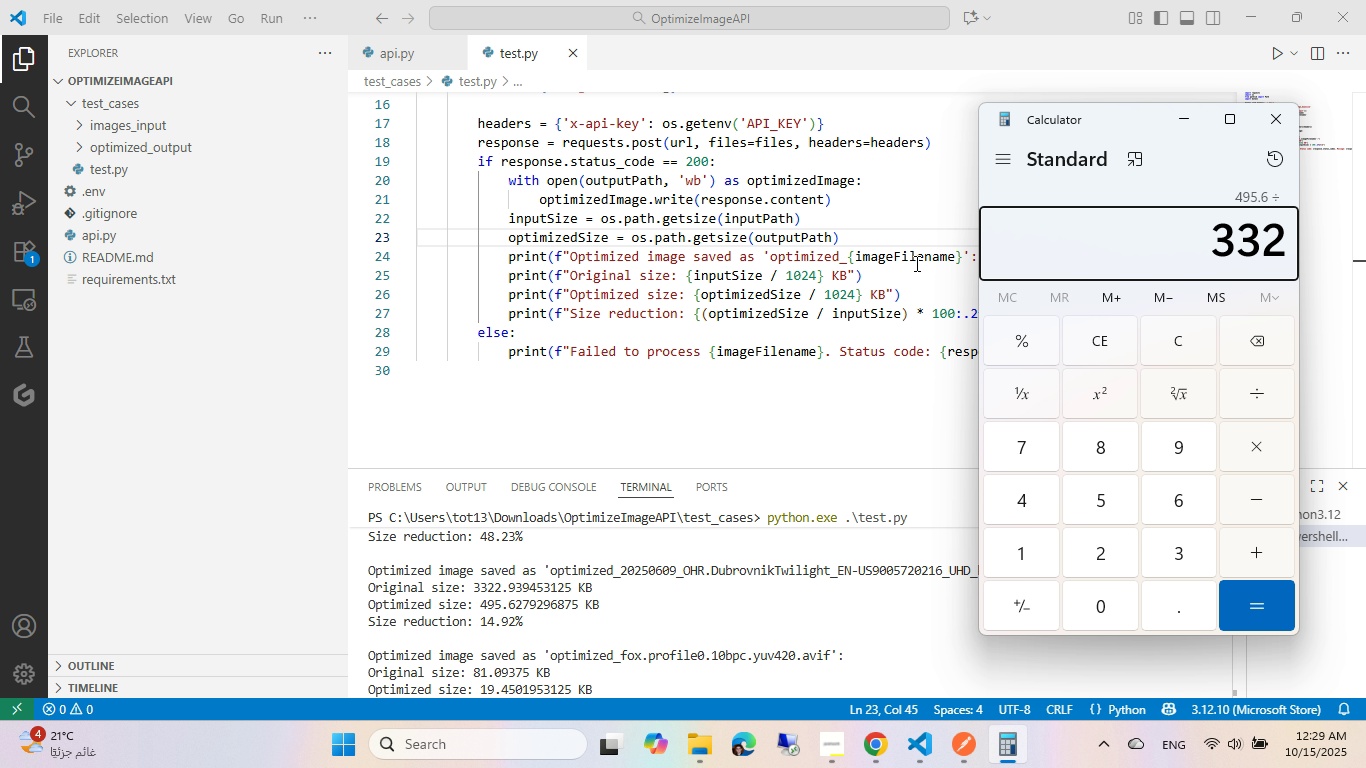 
key(Numpad2)
 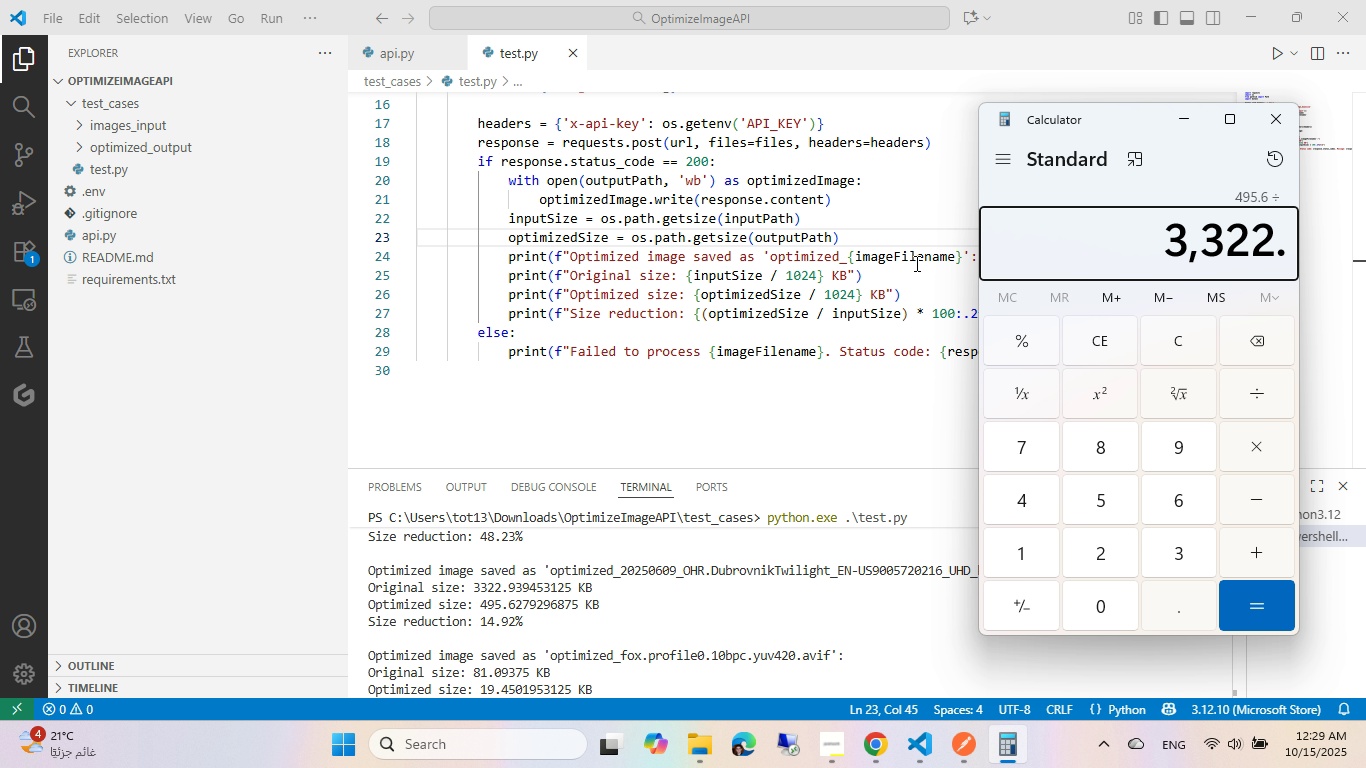 
key(NumpadDecimal)
 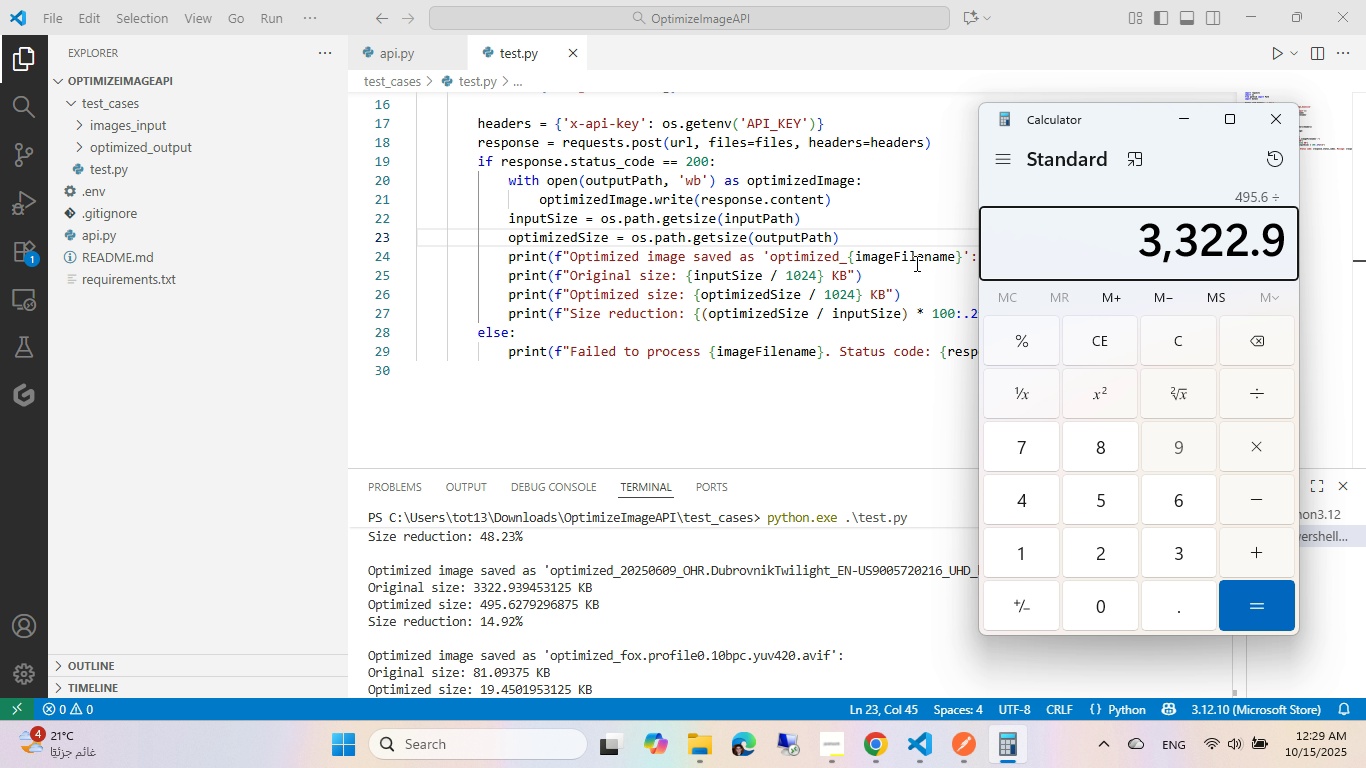 
key(Numpad9)
 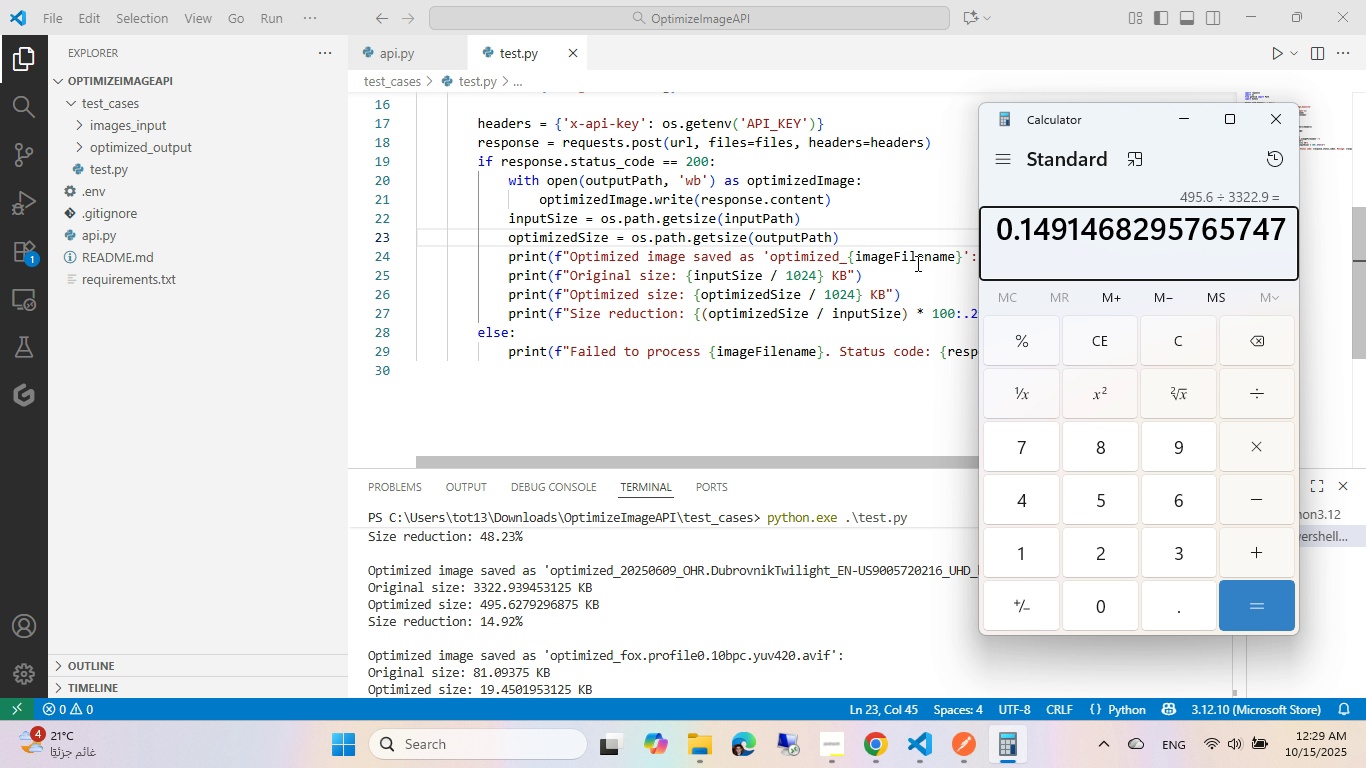 
key(NumpadEnter)
 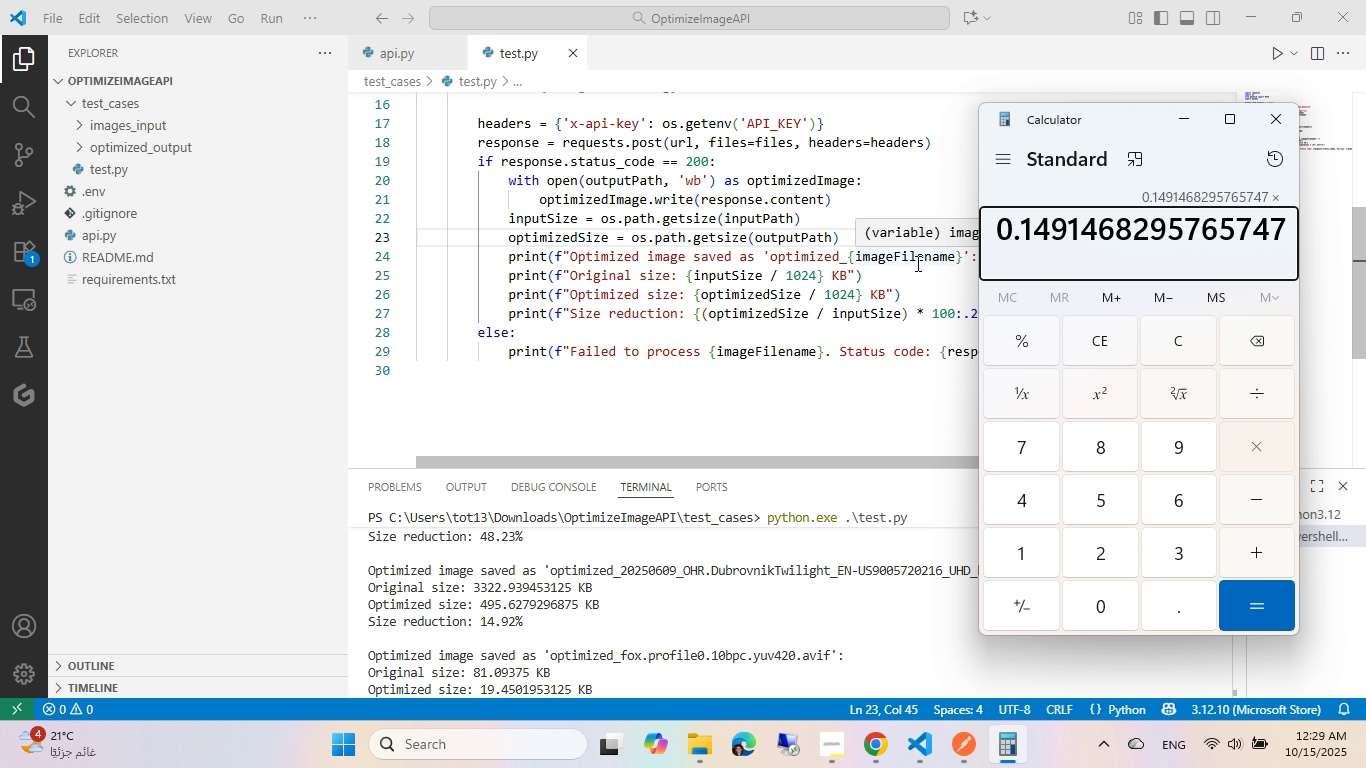 
key(NumpadMultiply)
 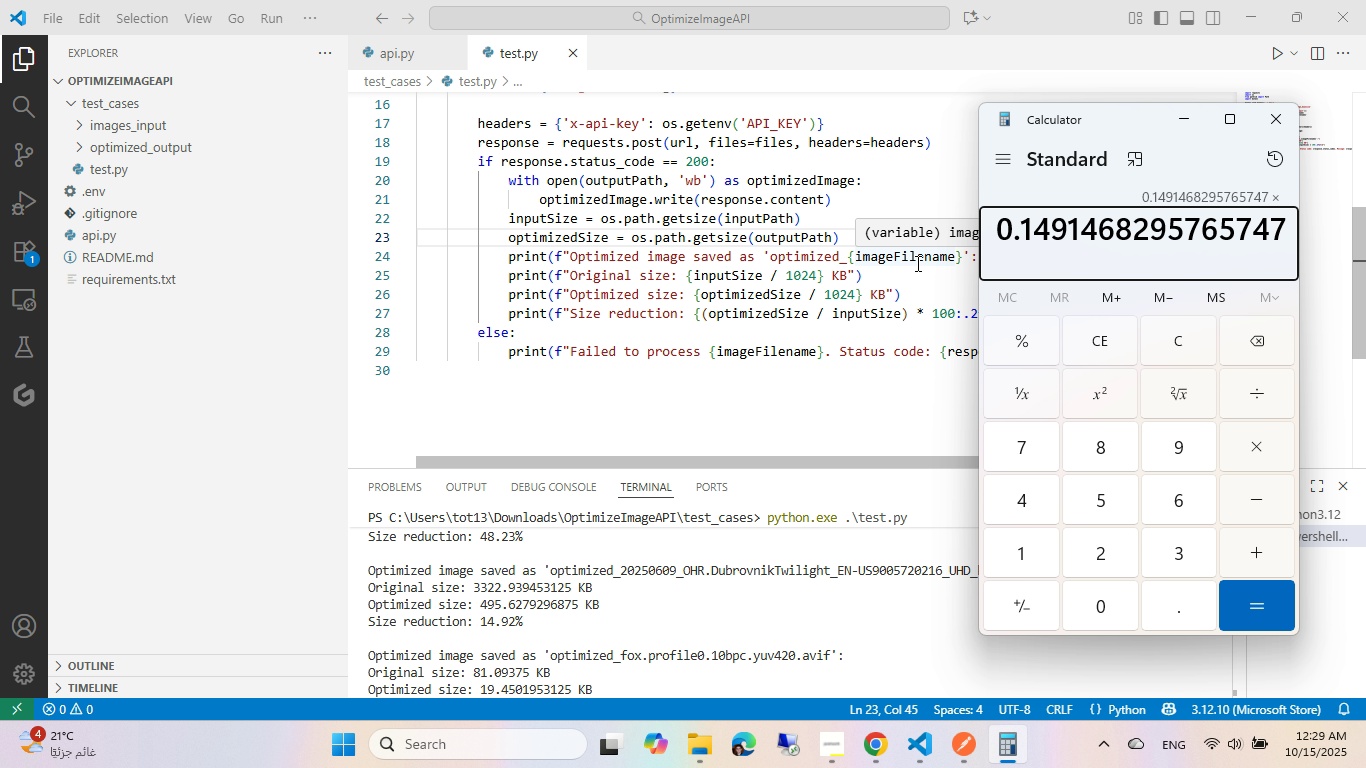 
key(Numpad1)
 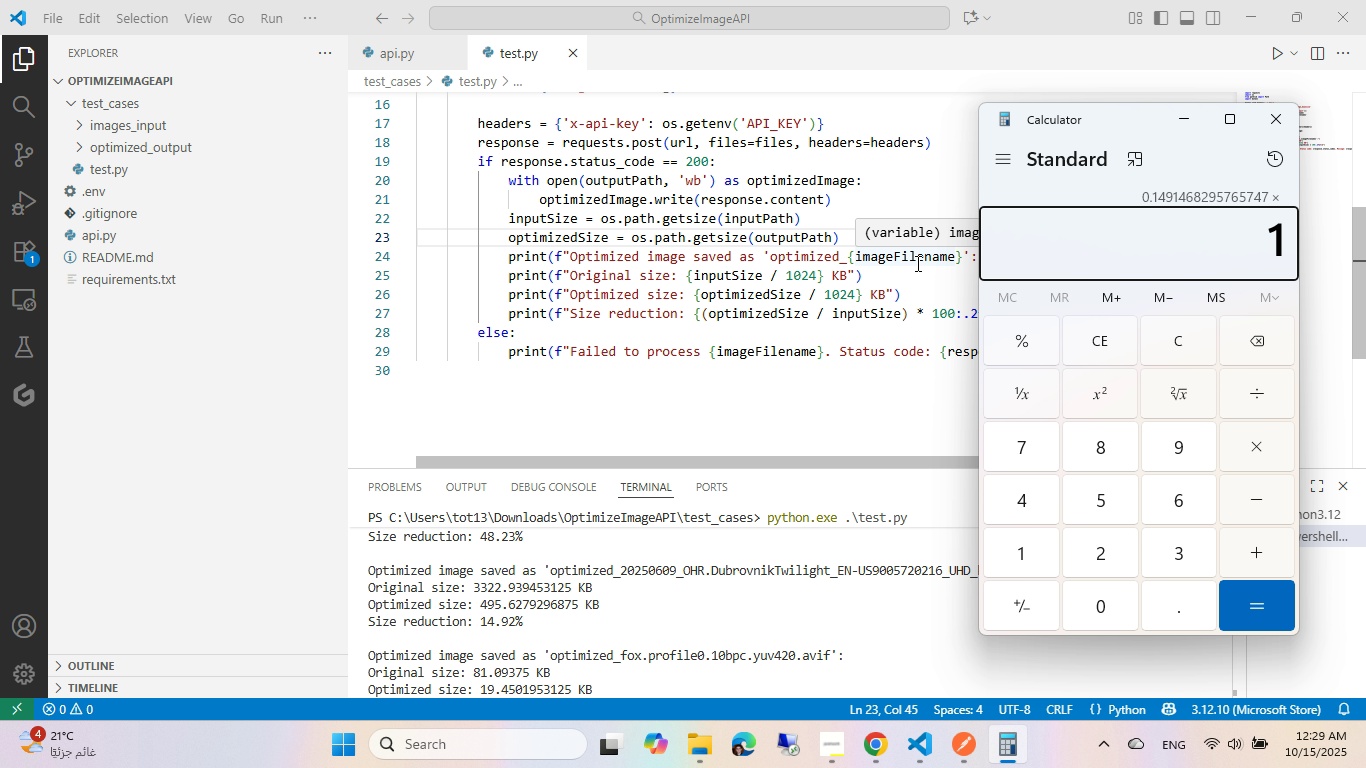 
key(Numpad0)
 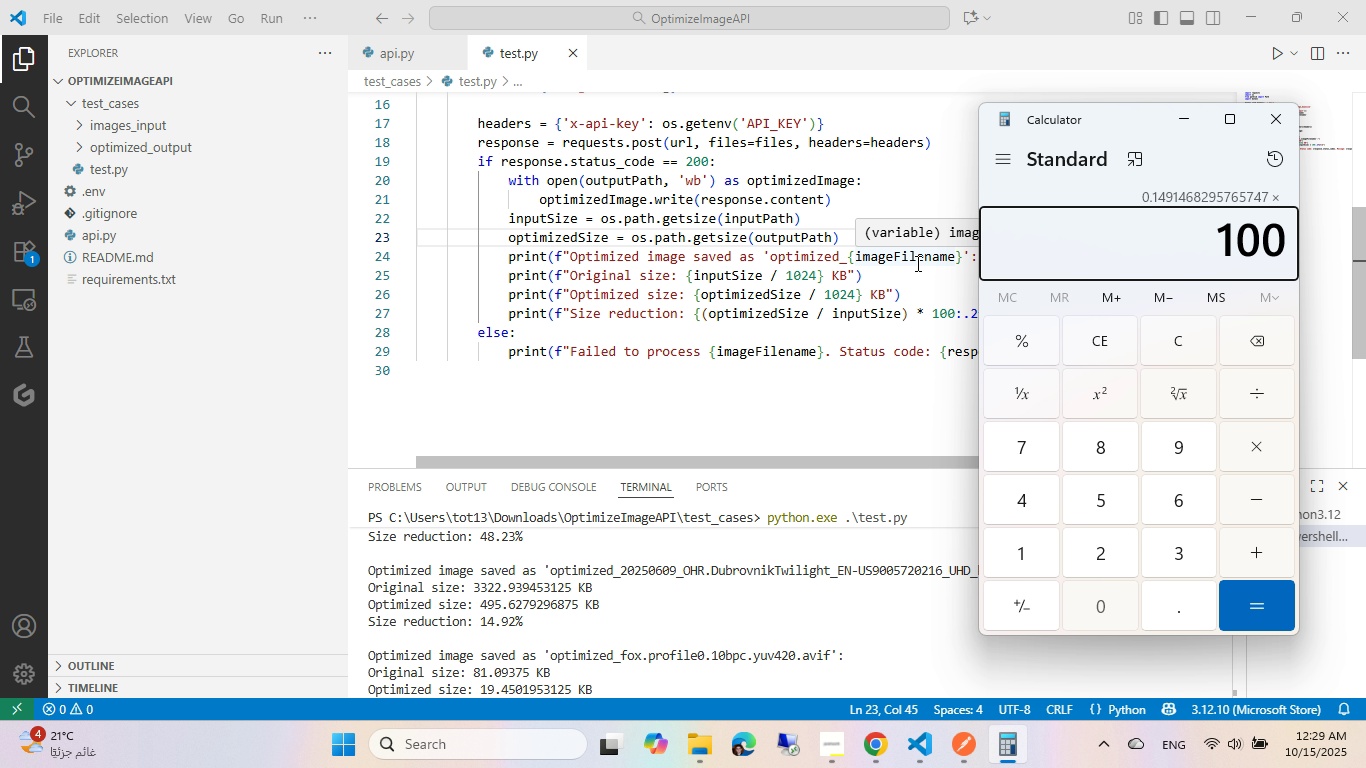 
key(Numpad0)
 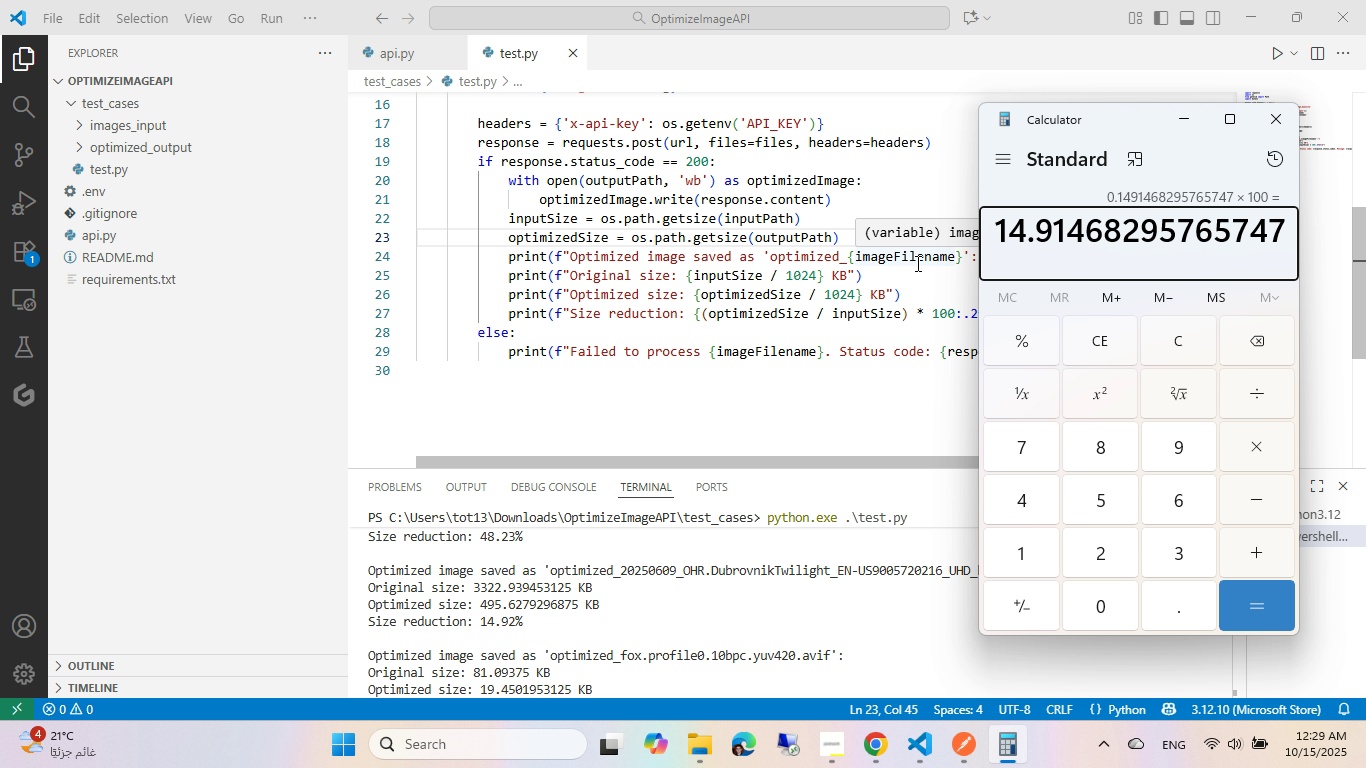 
key(NumpadEnter)
 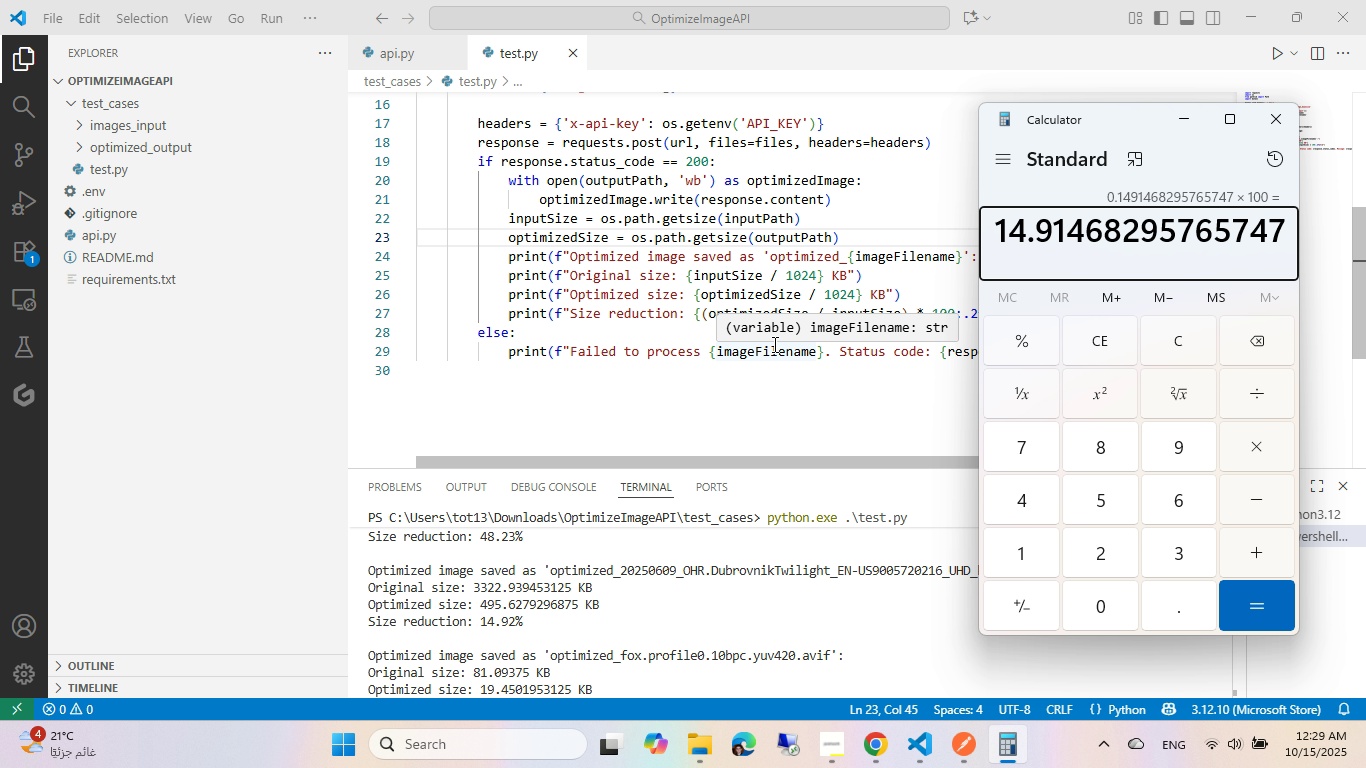 
wait(15.31)
 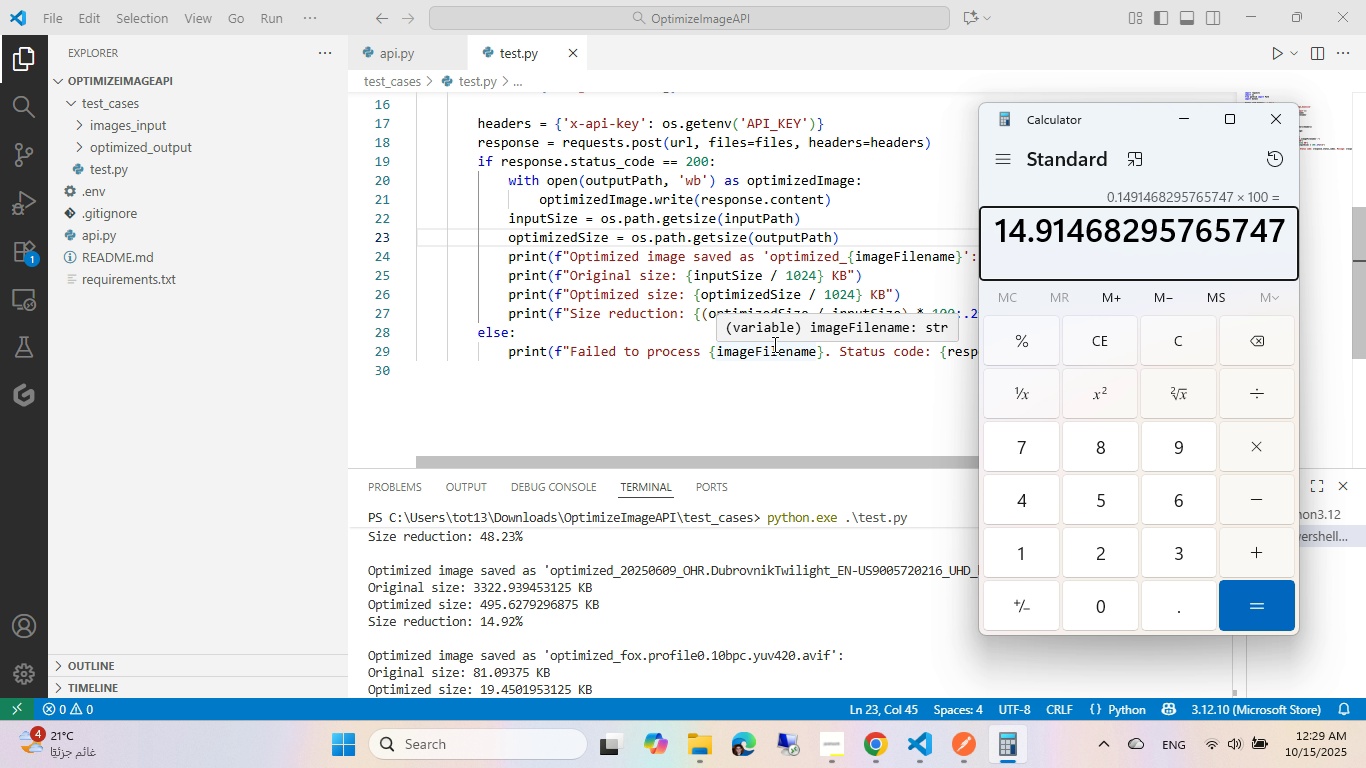 
left_click([777, 257])
 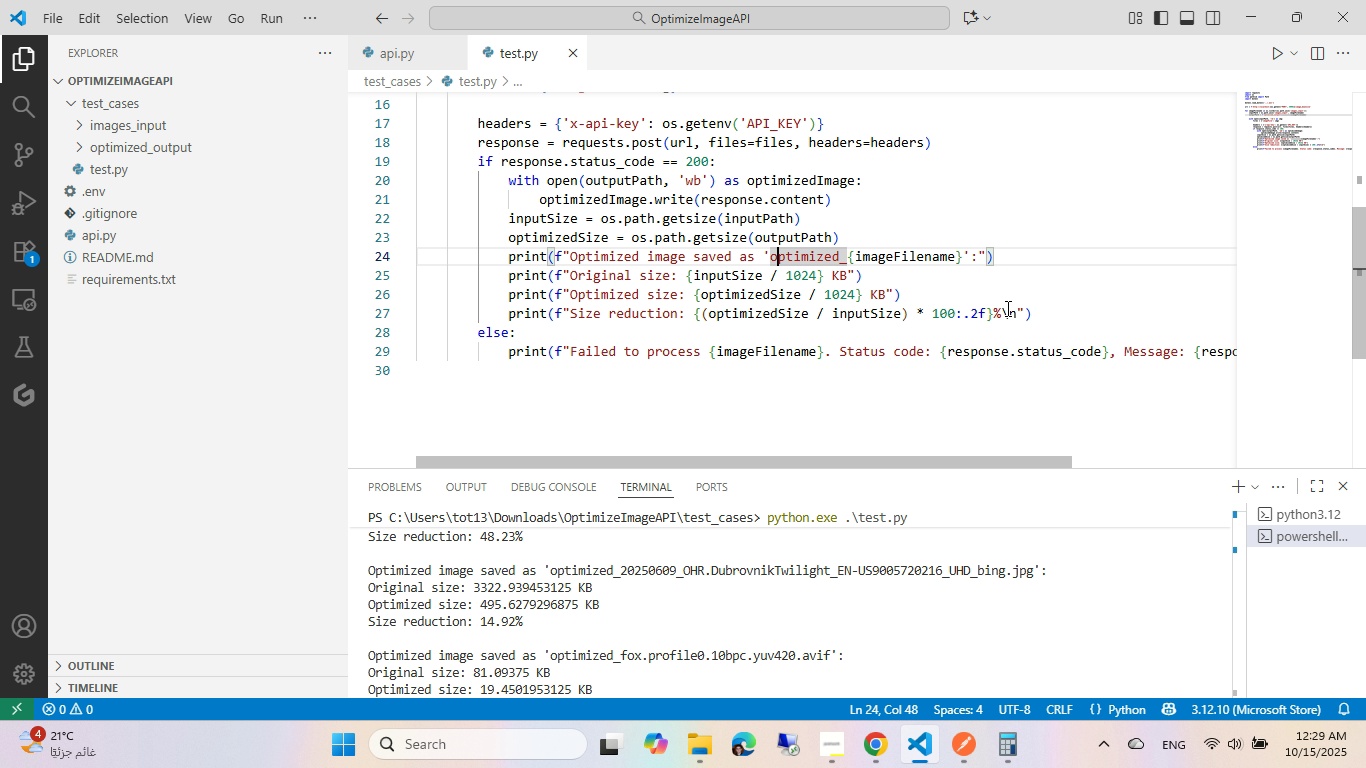 
left_click_drag(start_coordinate=[1018, 309], to_coordinate=[692, 308])
 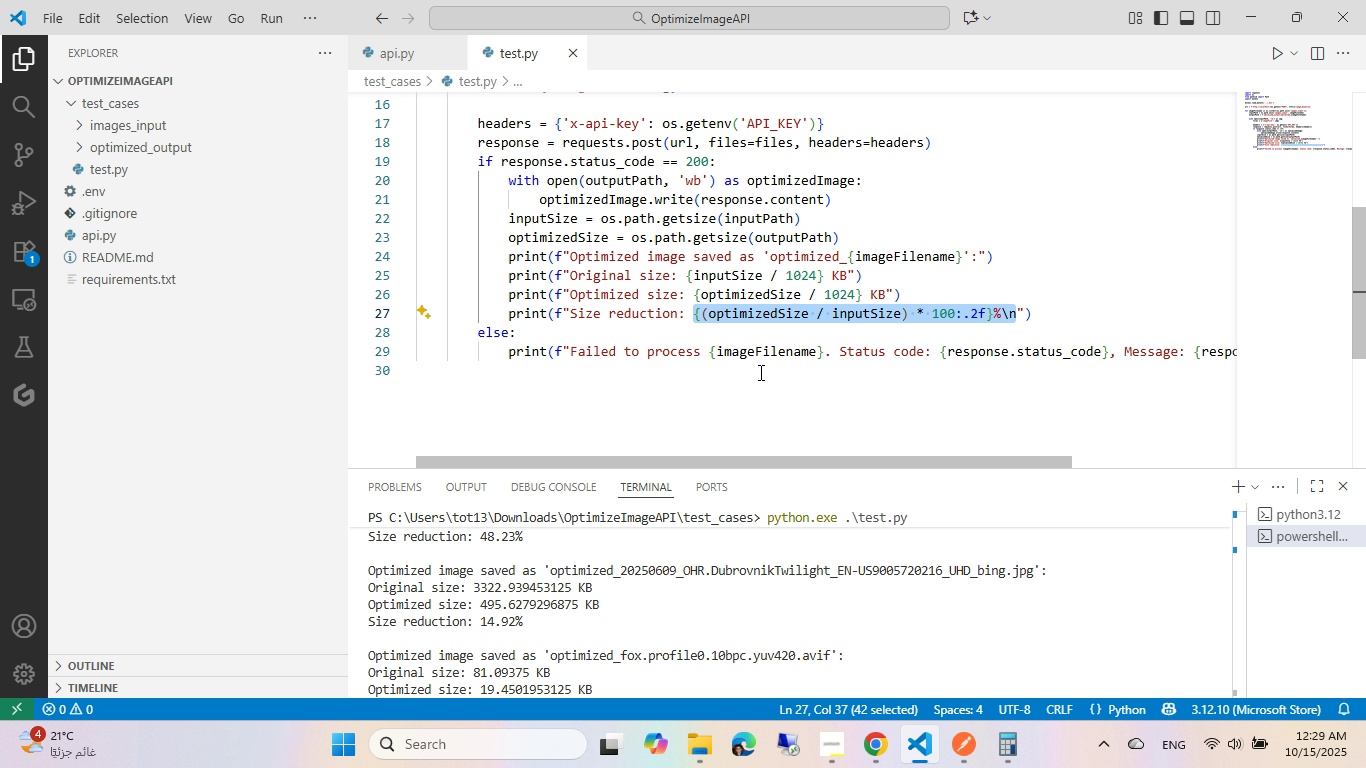 
key(Backspace)
 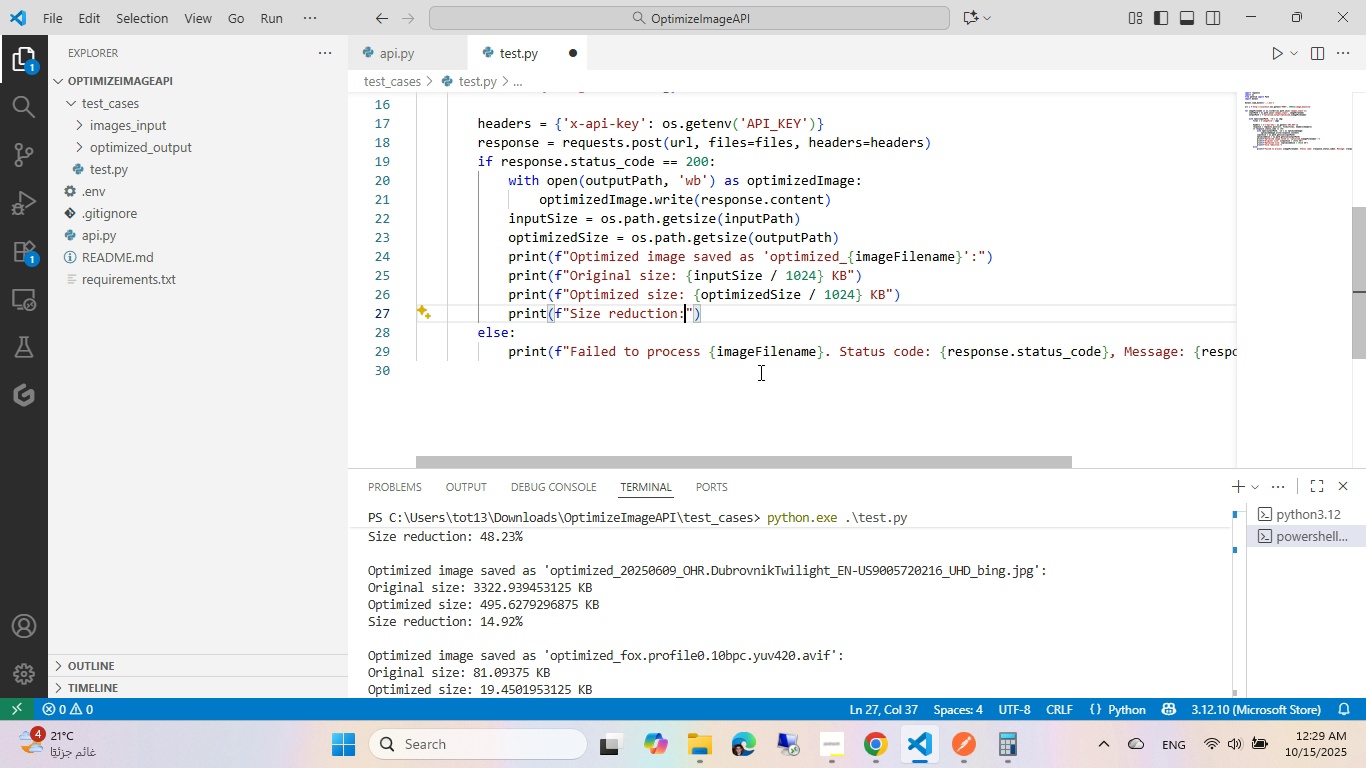 
key(Backspace)
 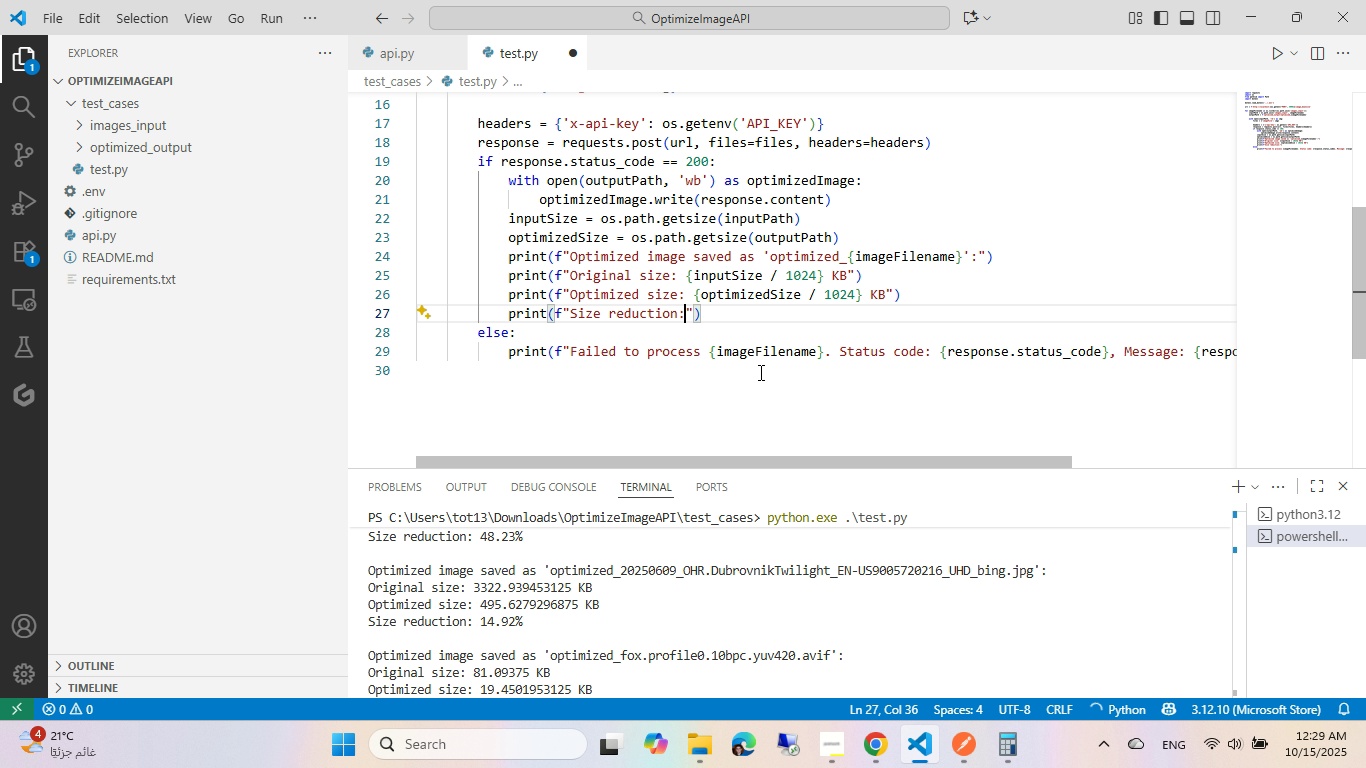 
key(Backspace)
 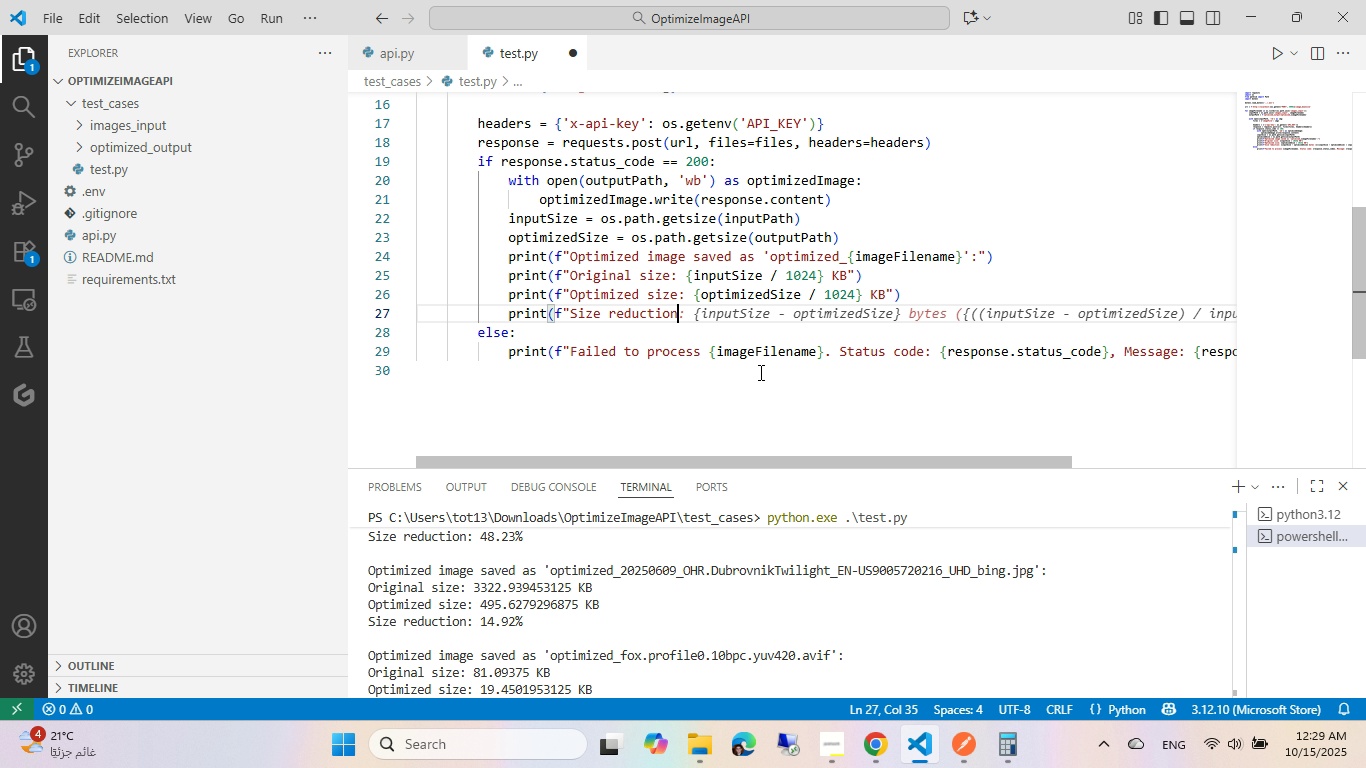 
key(Tab)
 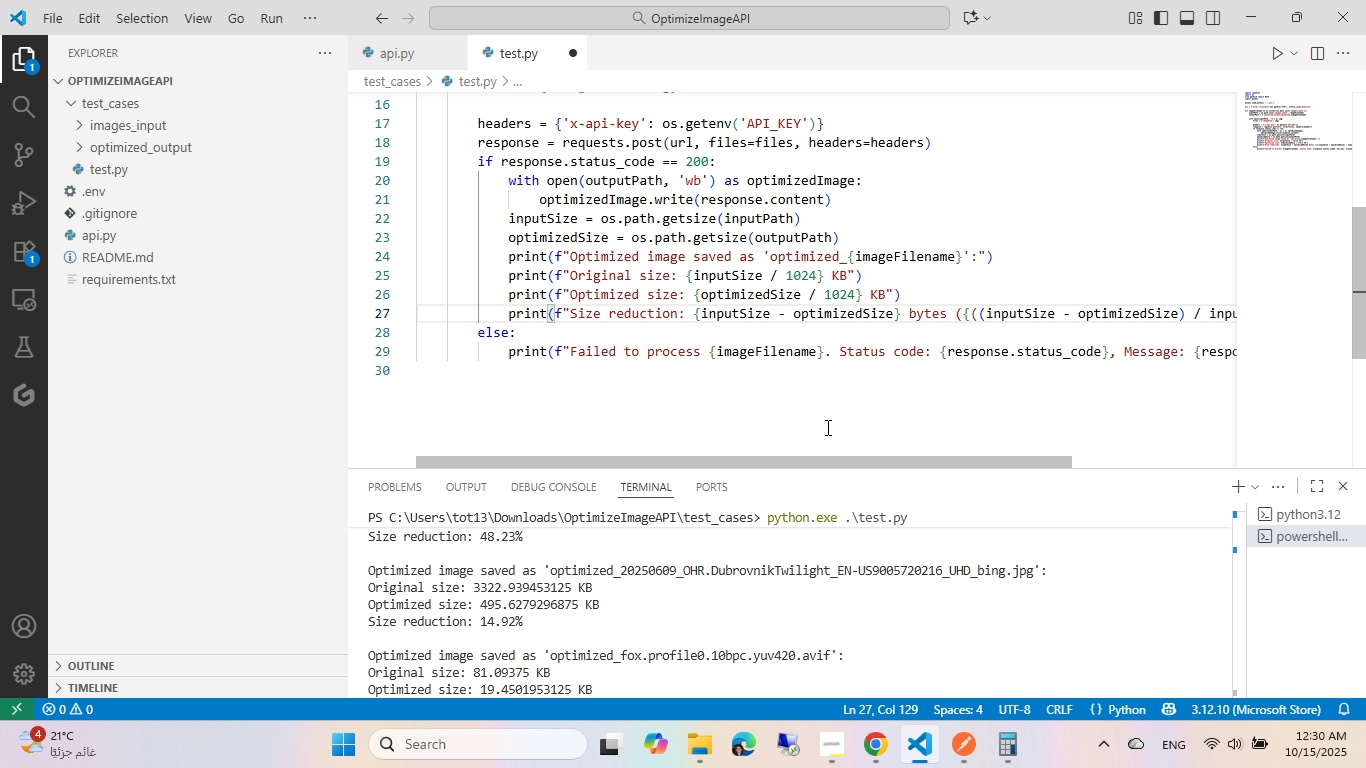 
left_click_drag(start_coordinate=[817, 464], to_coordinate=[968, 459])
 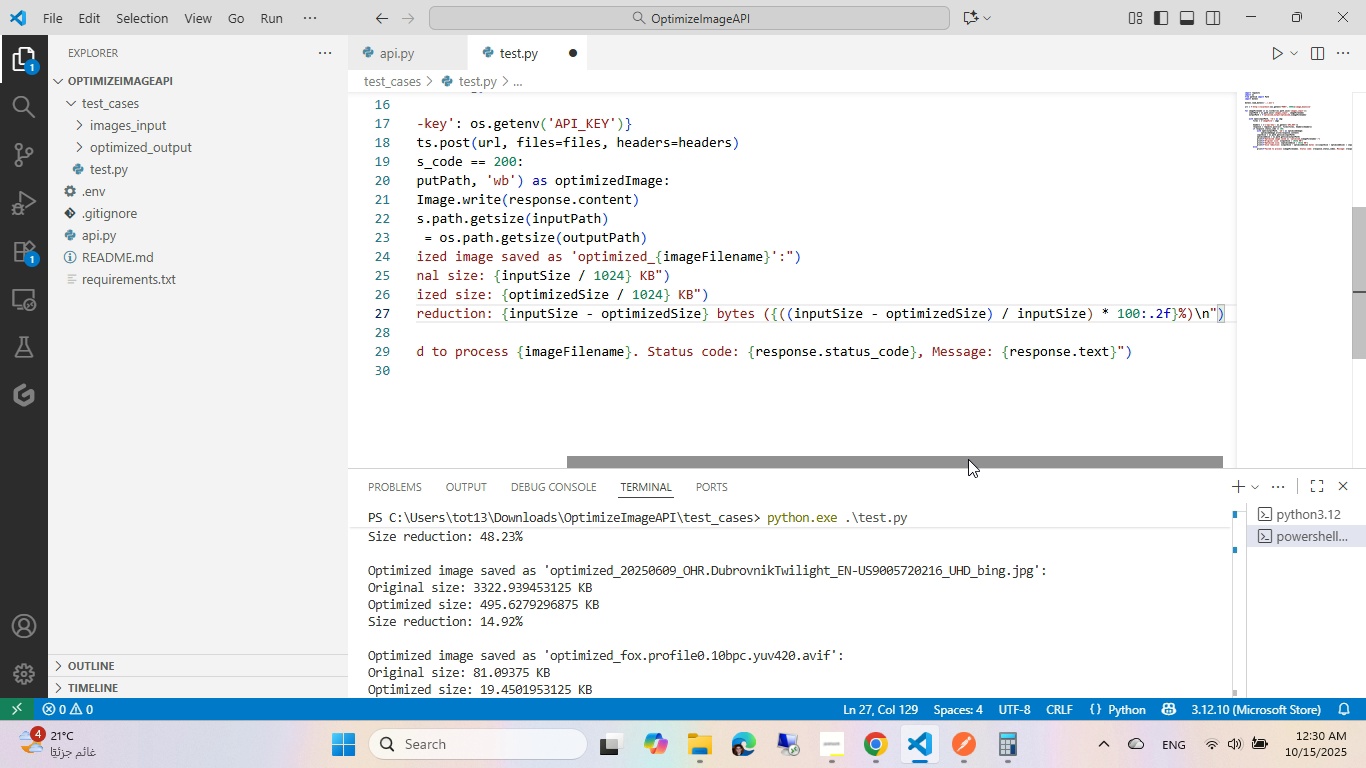 
left_click_drag(start_coordinate=[968, 459], to_coordinate=[829, 459])
 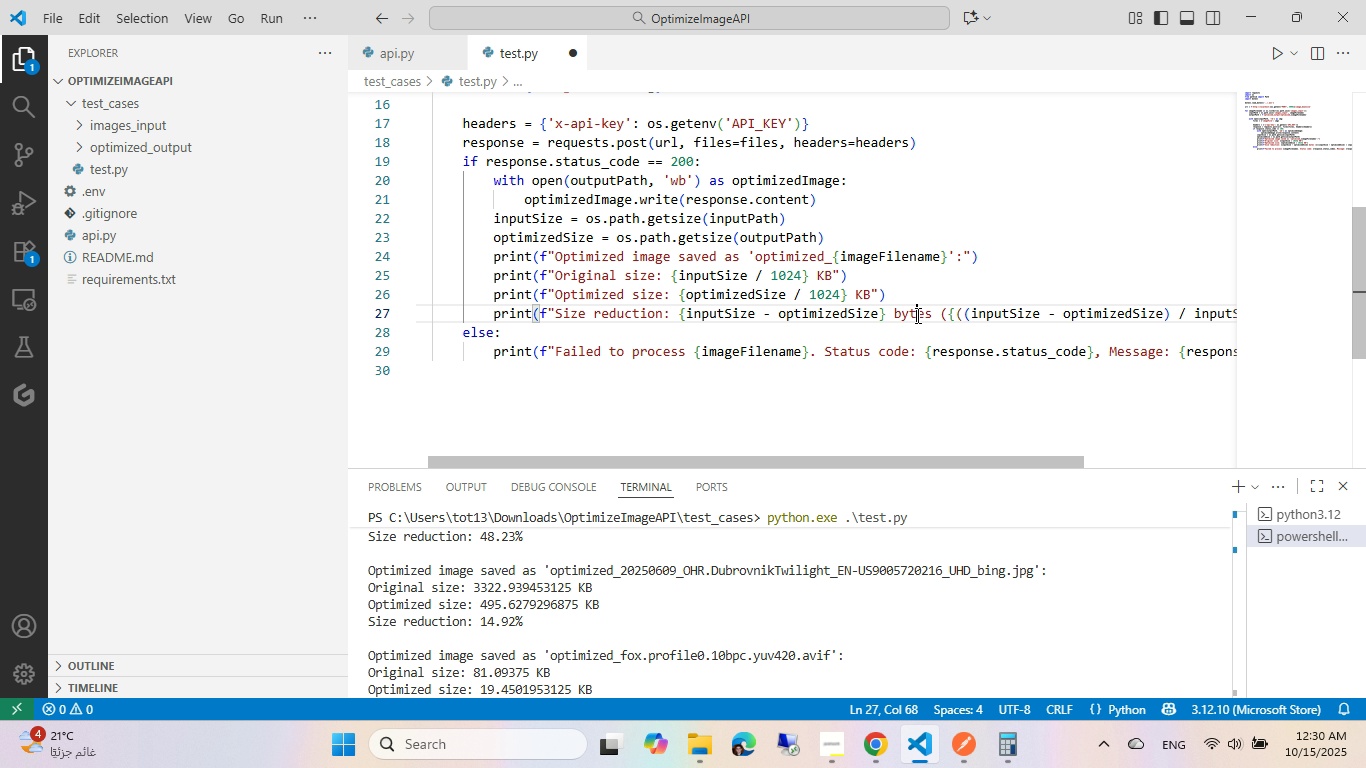 
double_click([916, 315])
 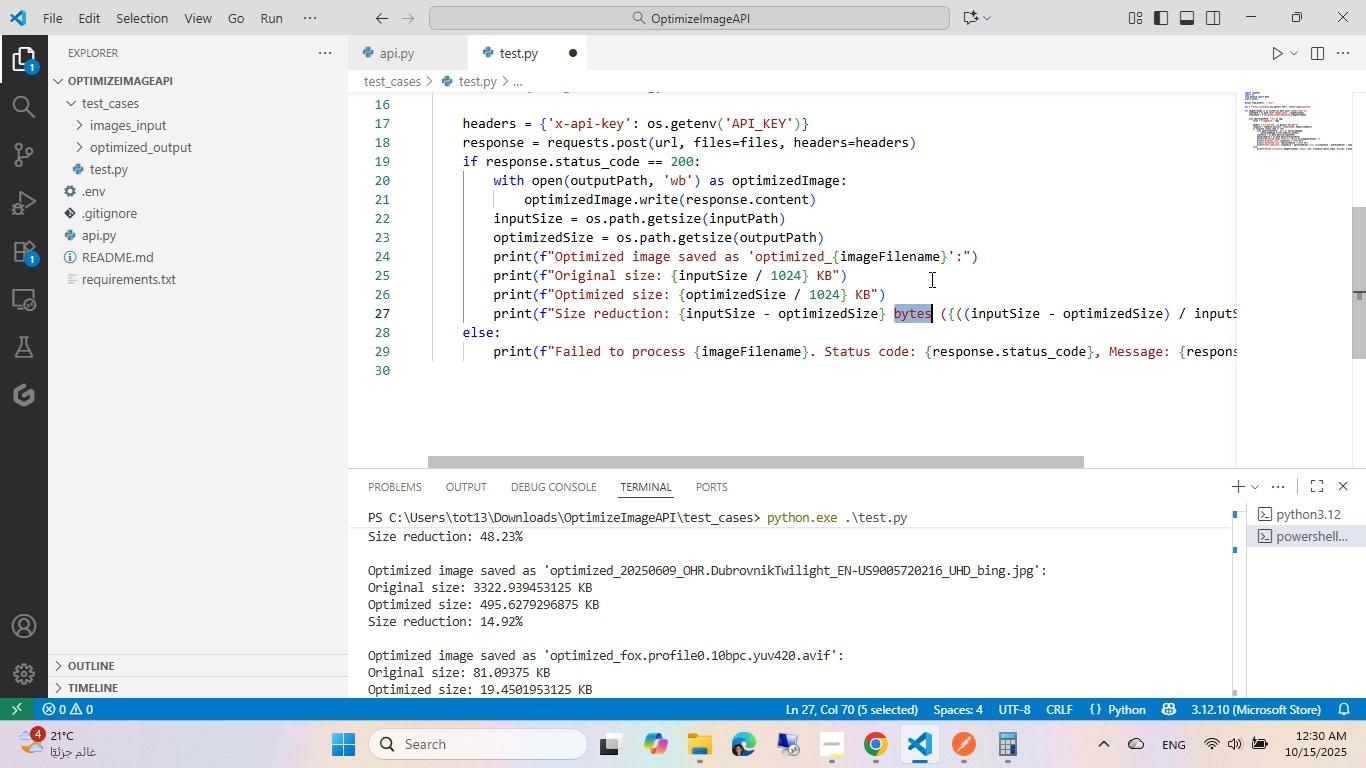 
type(KB)
 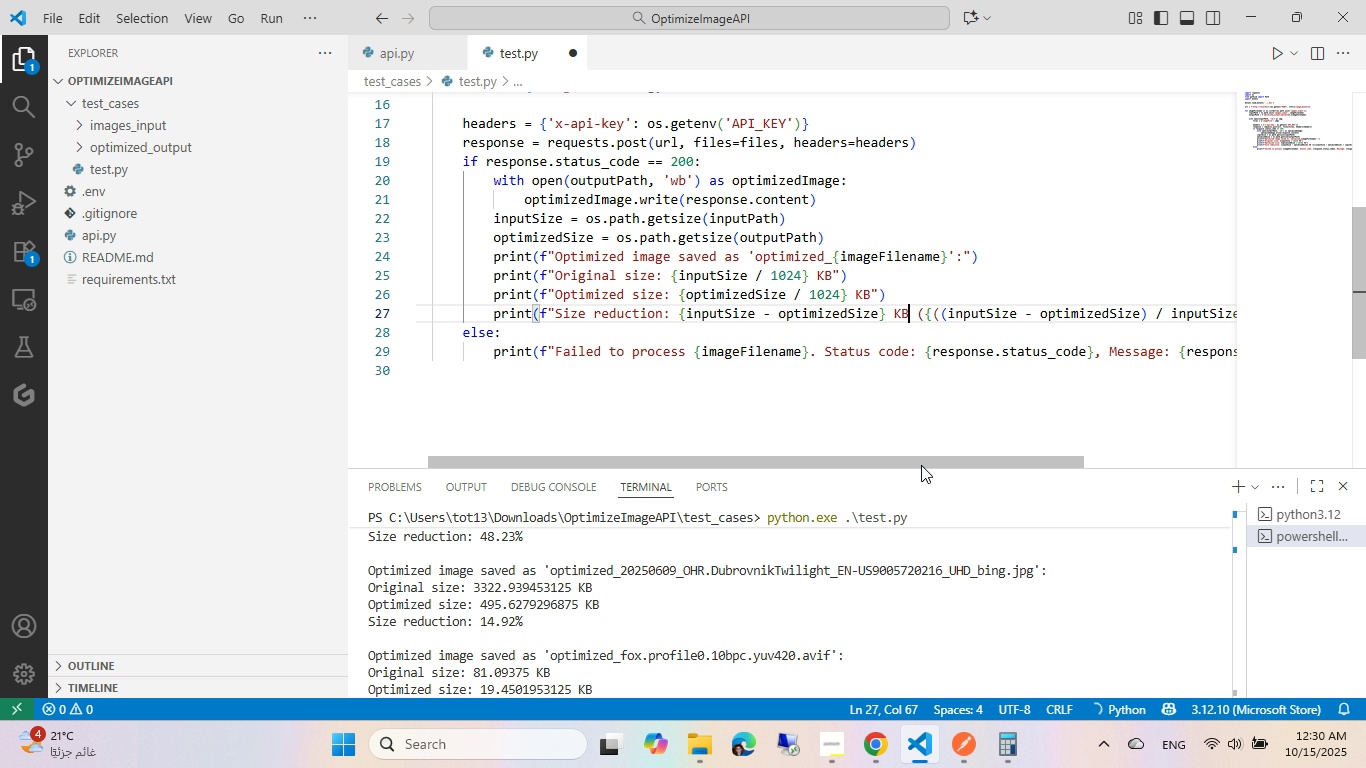 
left_click_drag(start_coordinate=[921, 461], to_coordinate=[780, 469])
 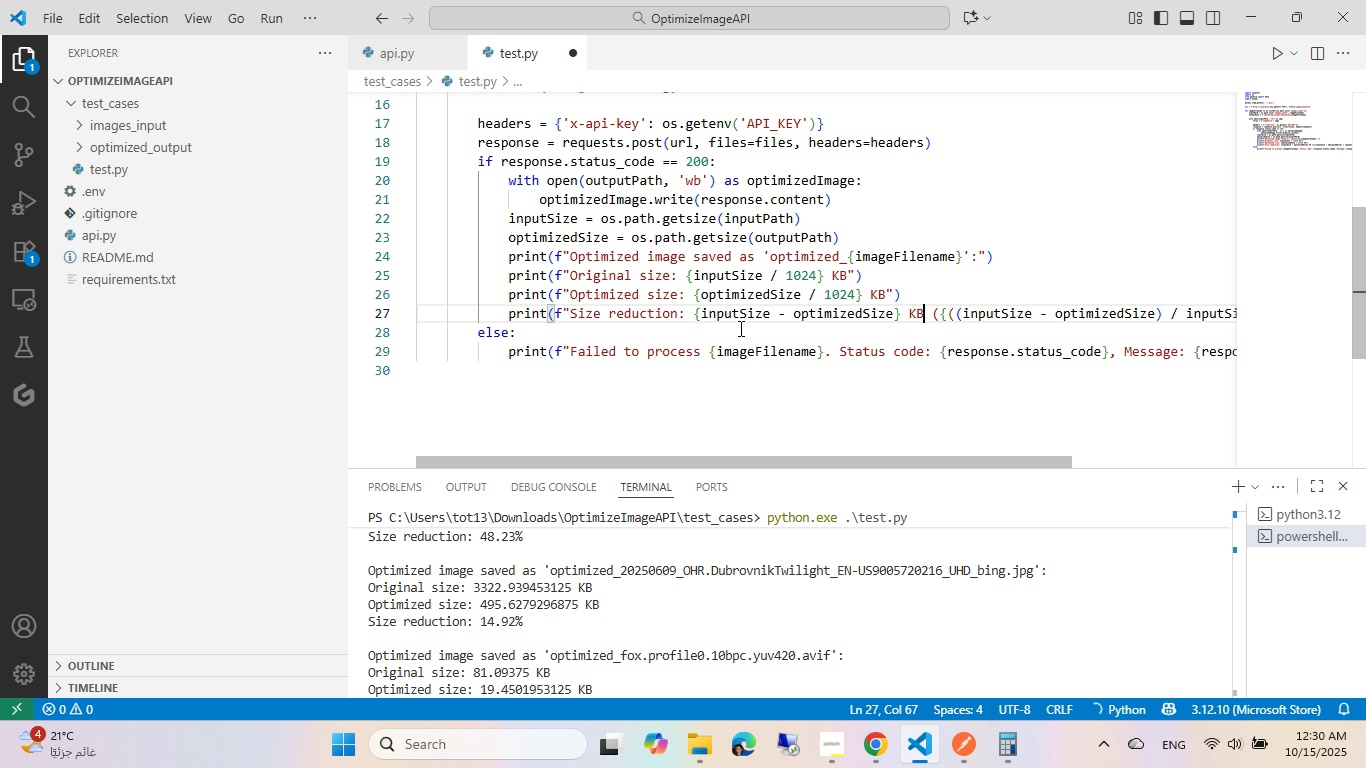 
left_click([739, 328])
 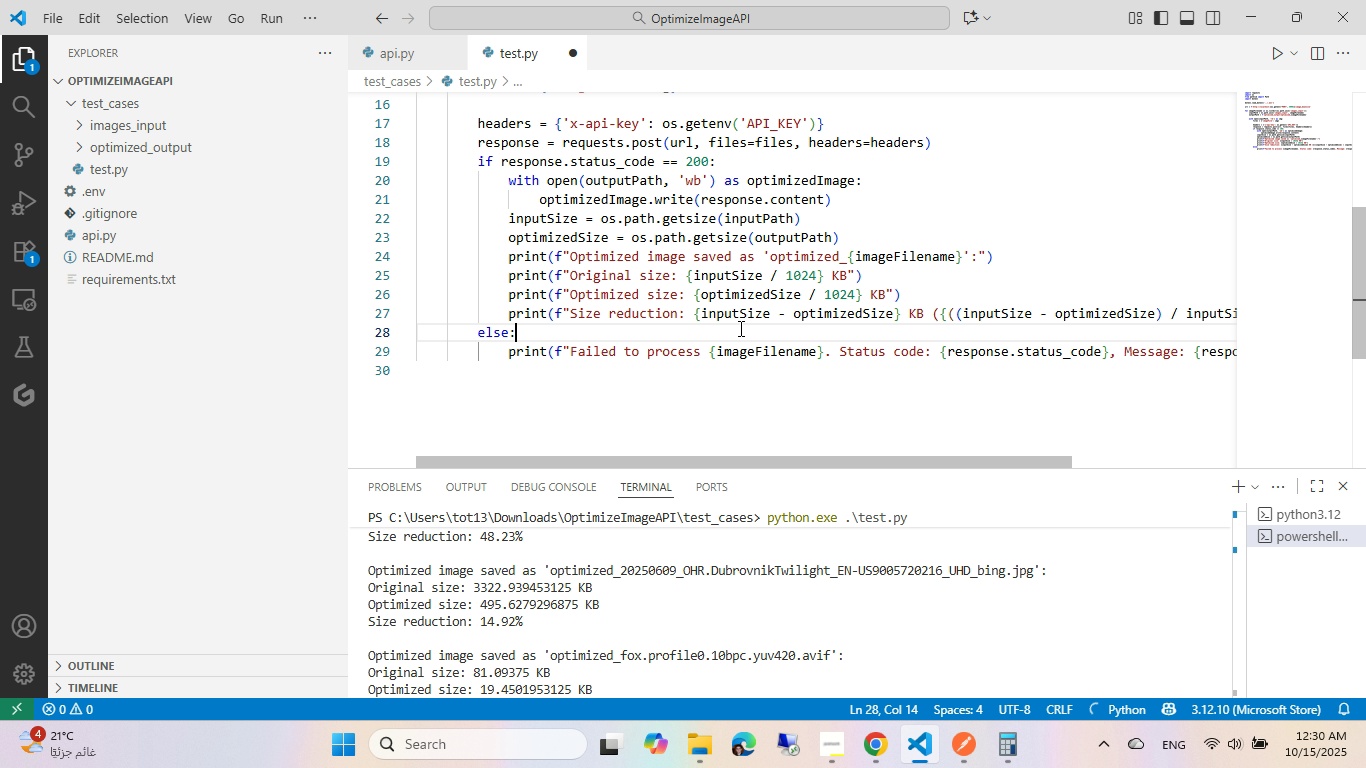 
key(Control+Shift+S)
 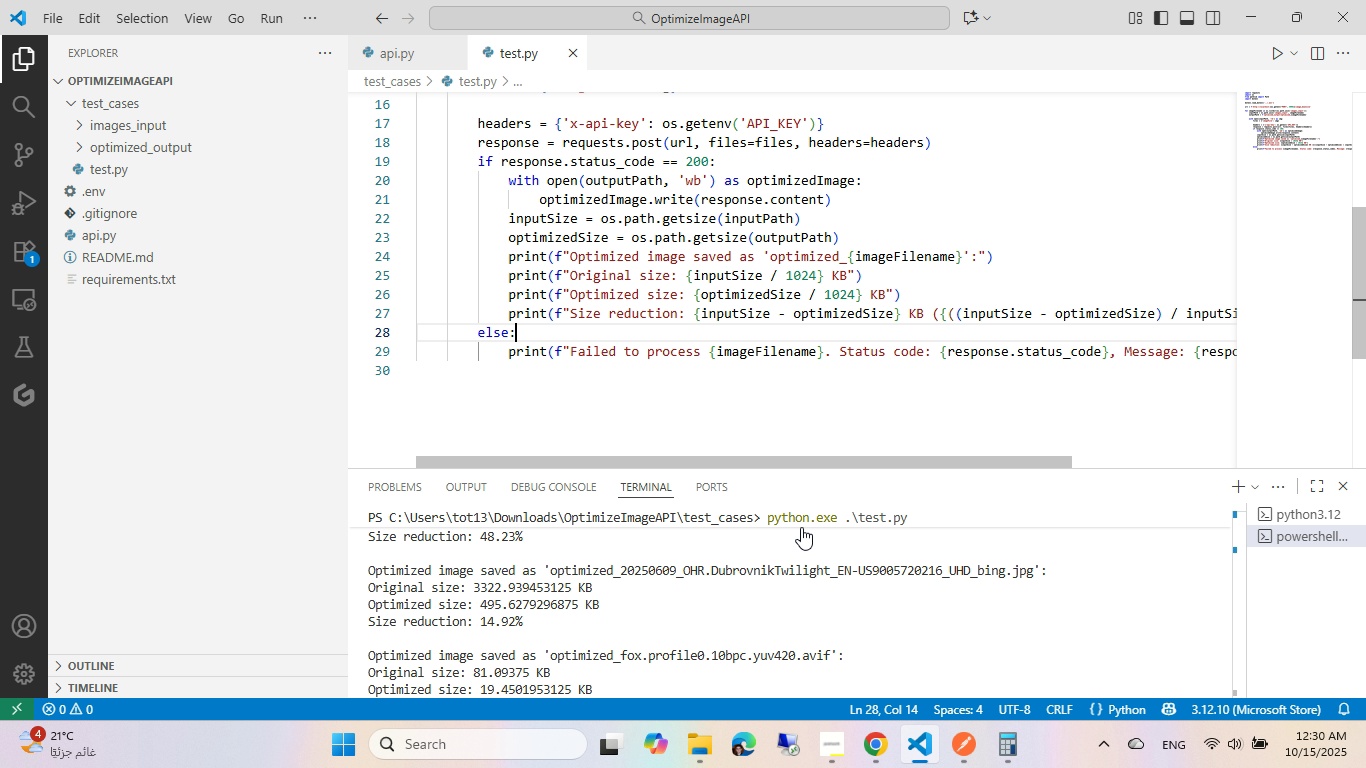 
left_click([844, 612])
 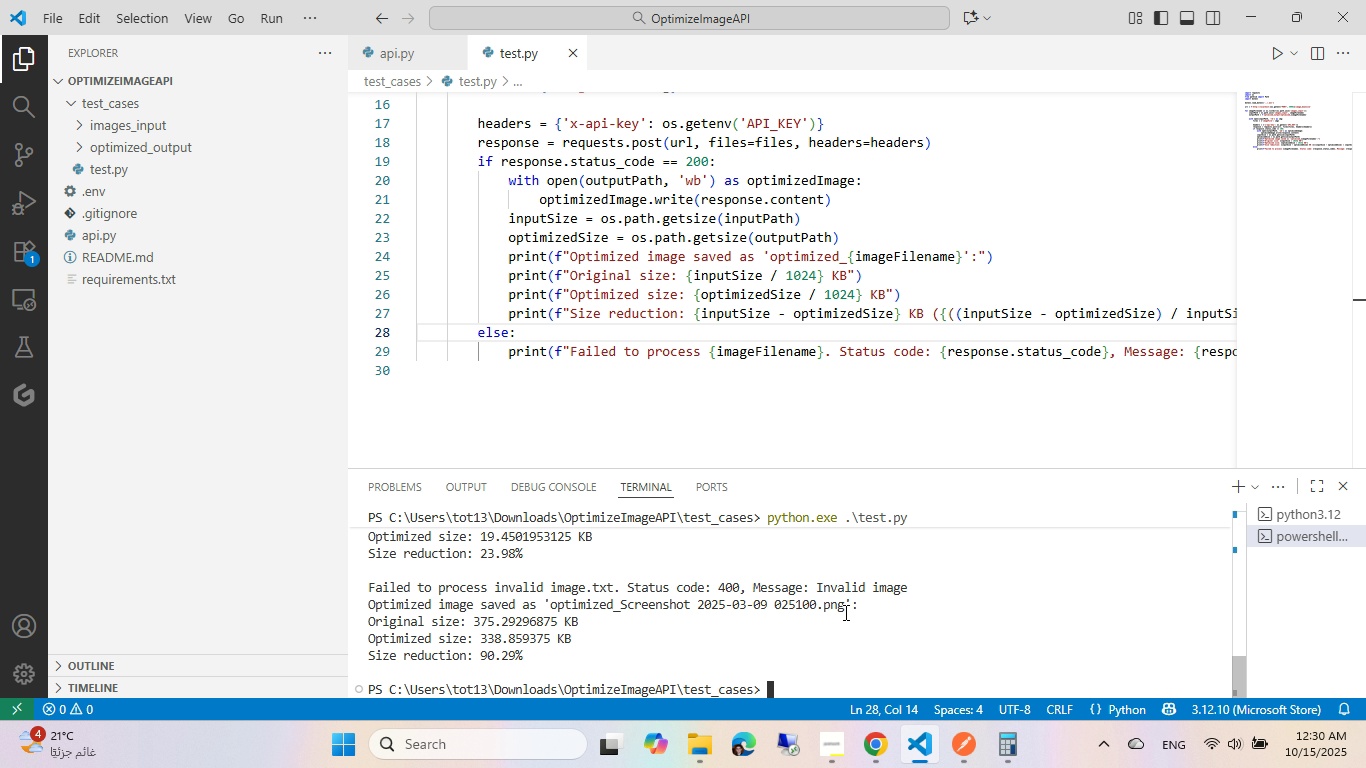 
key(Control+Enter)
 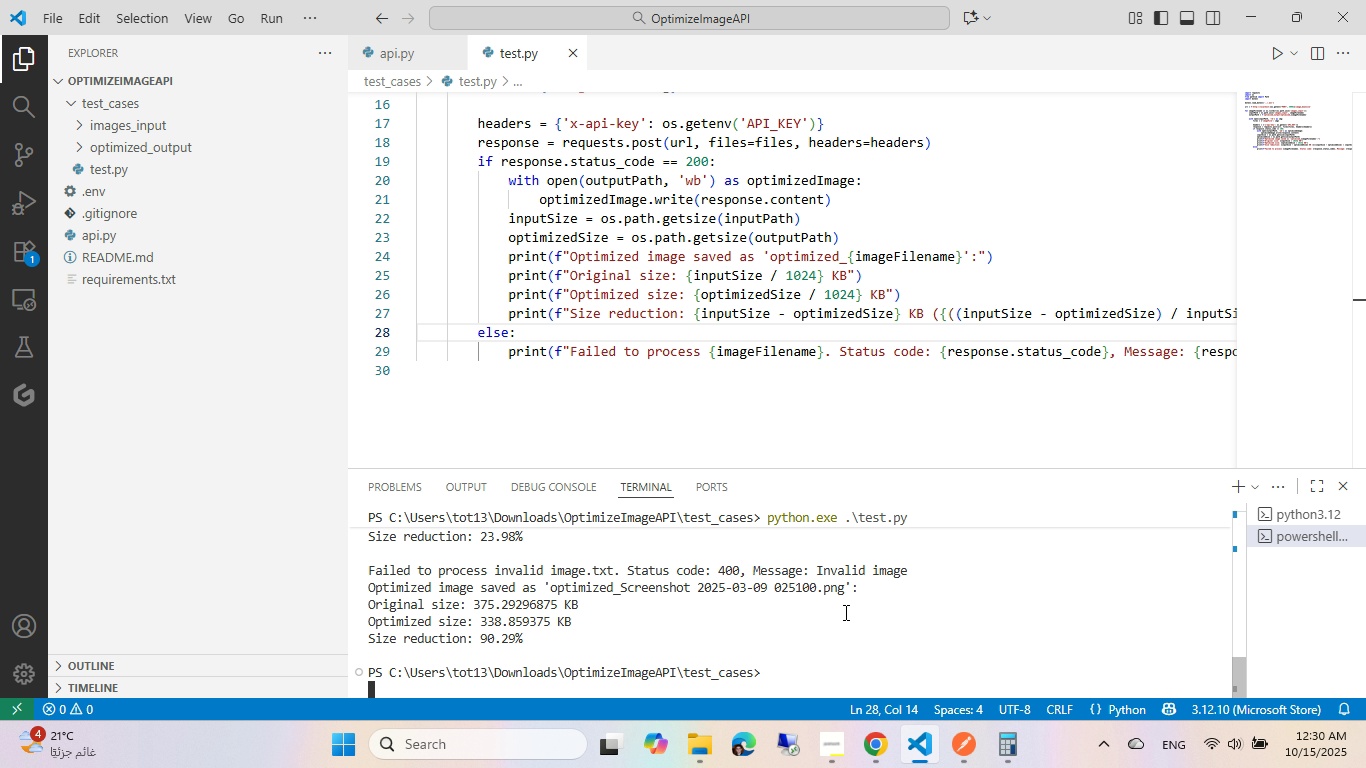 
key(Control+Enter)
 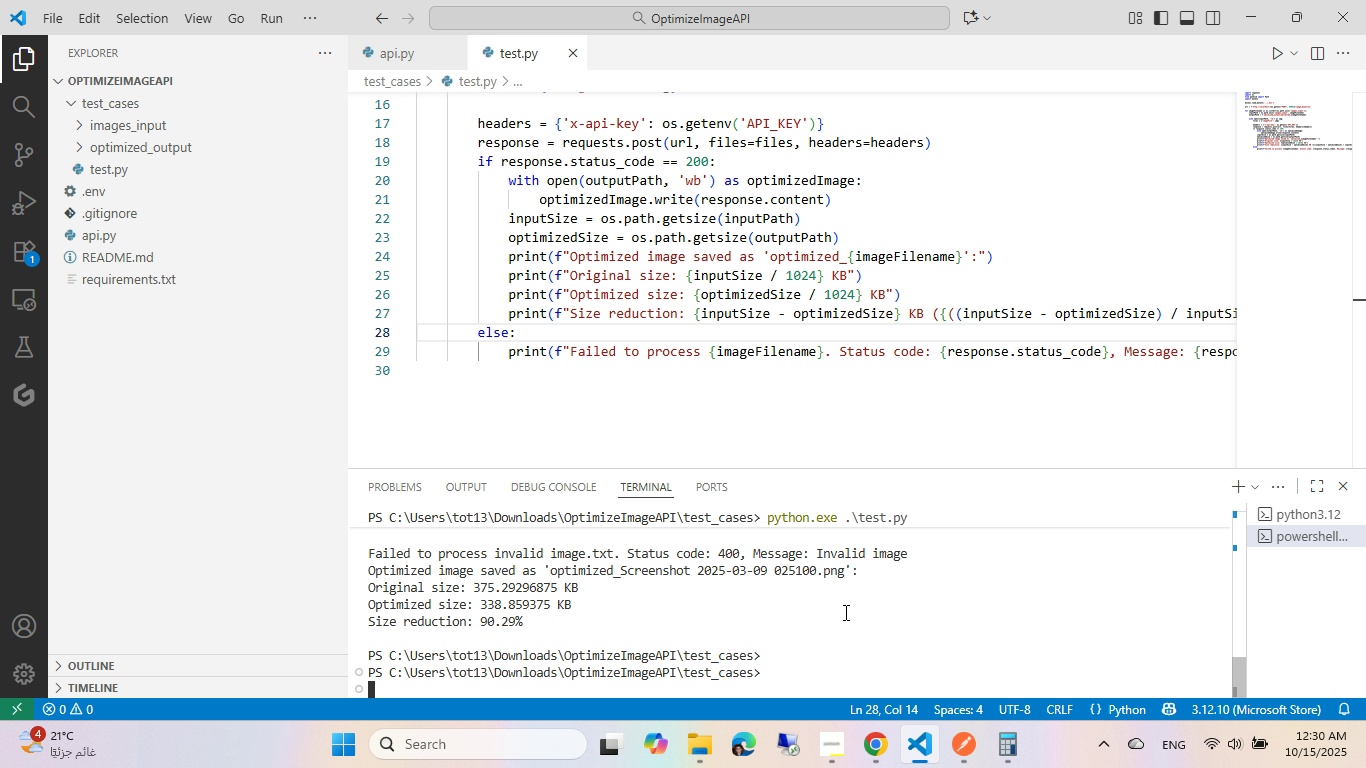 
key(Control+Enter)
 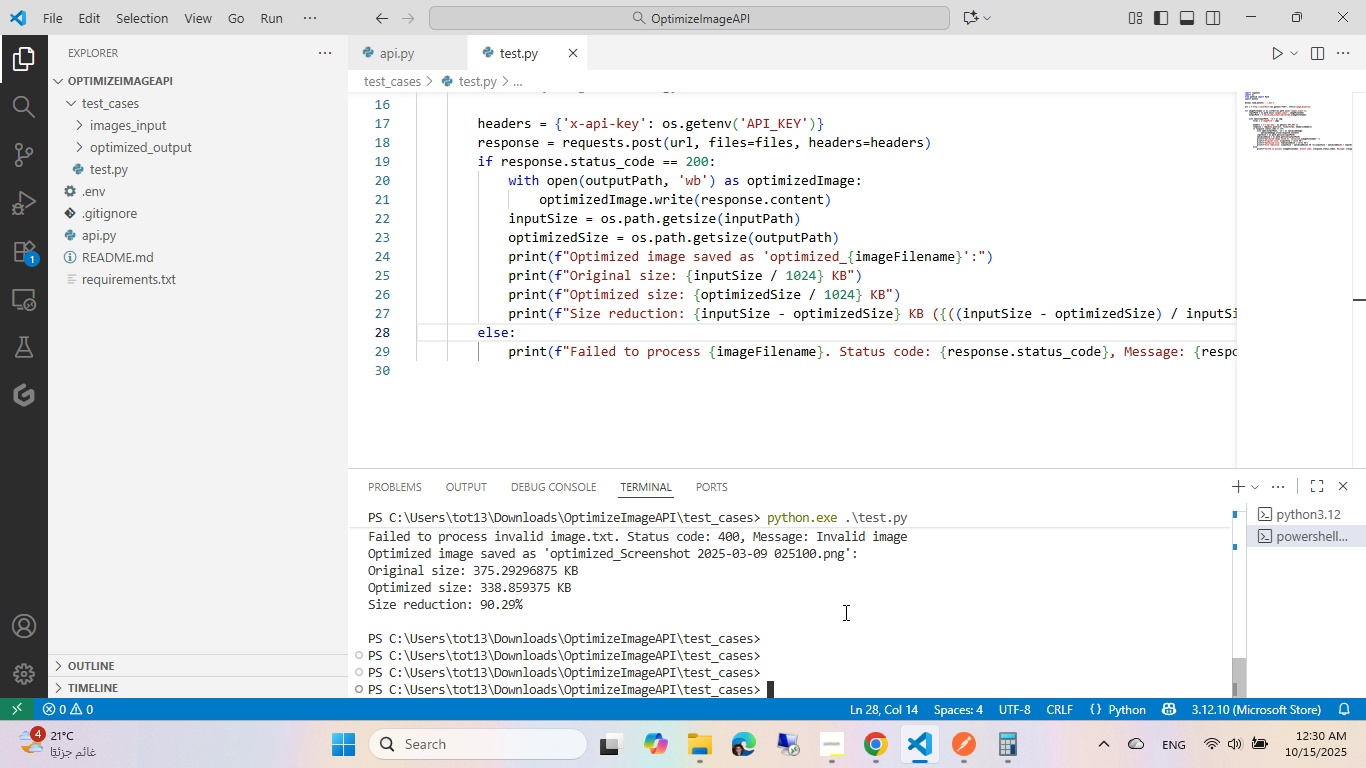 
key(Control+ArrowUp)
 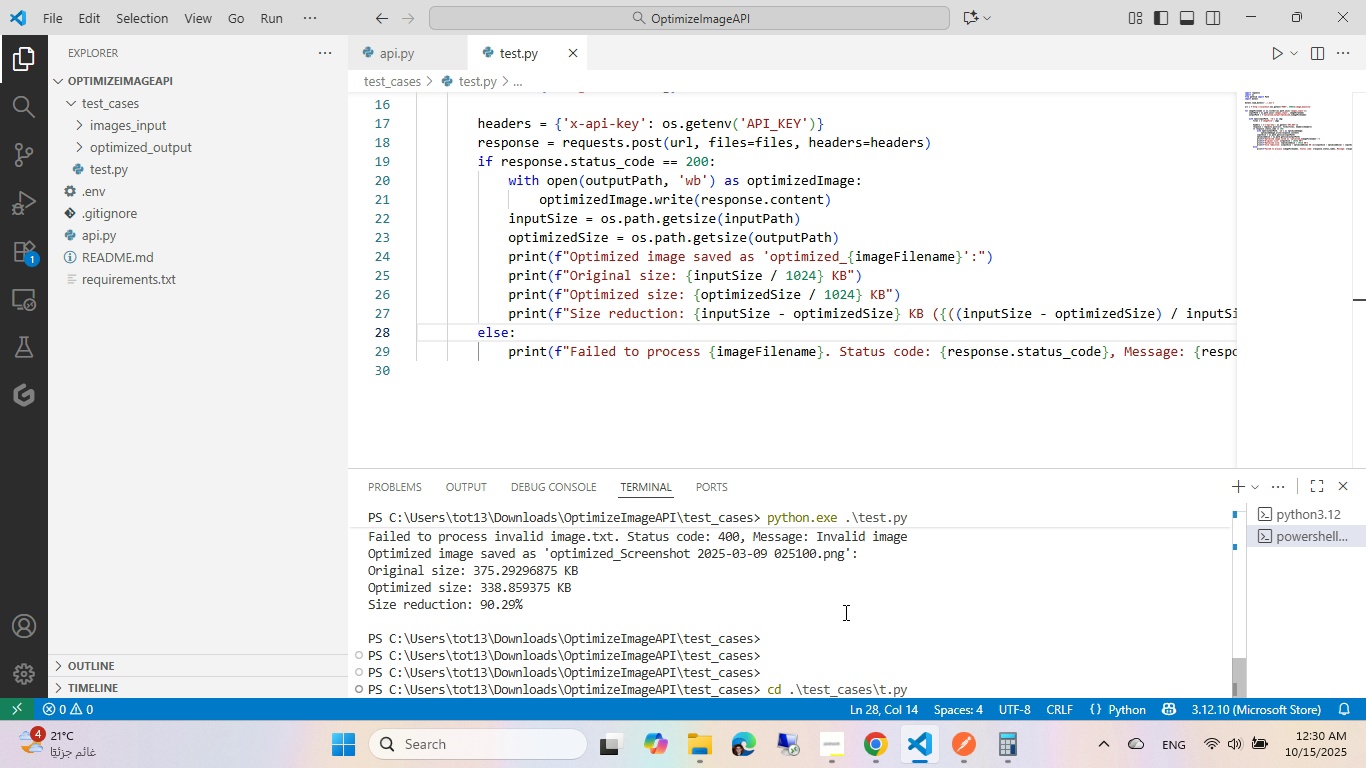 
key(Control+ArrowUp)
 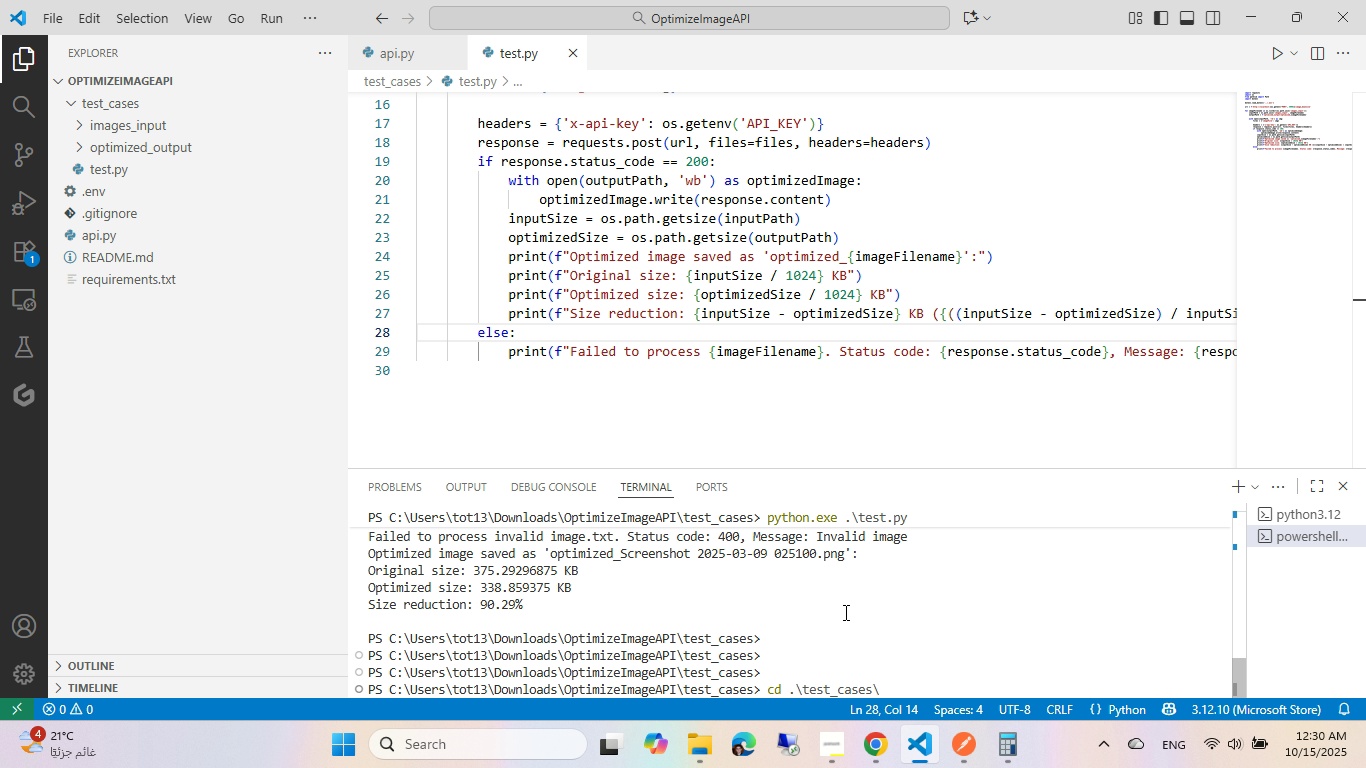 
key(Control+ArrowDown)
 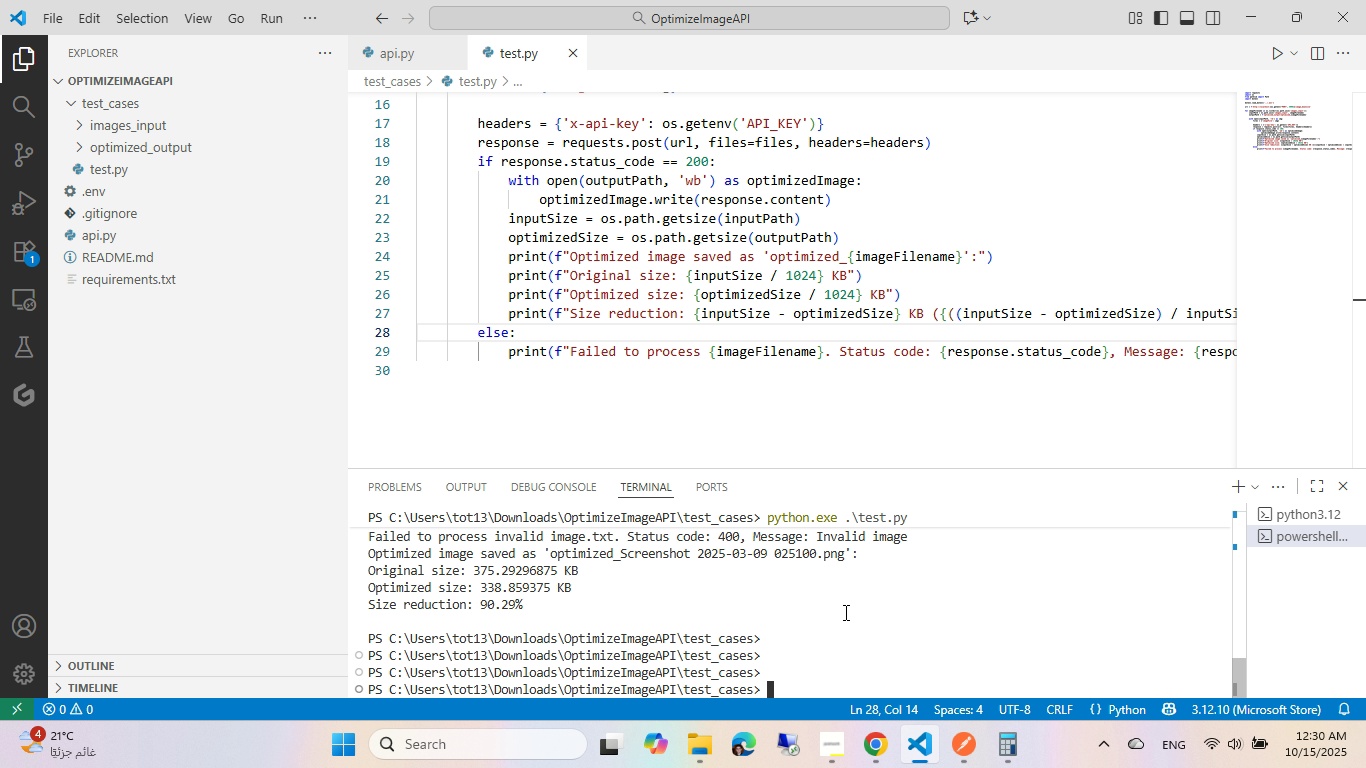 
key(Control+ArrowDown)
 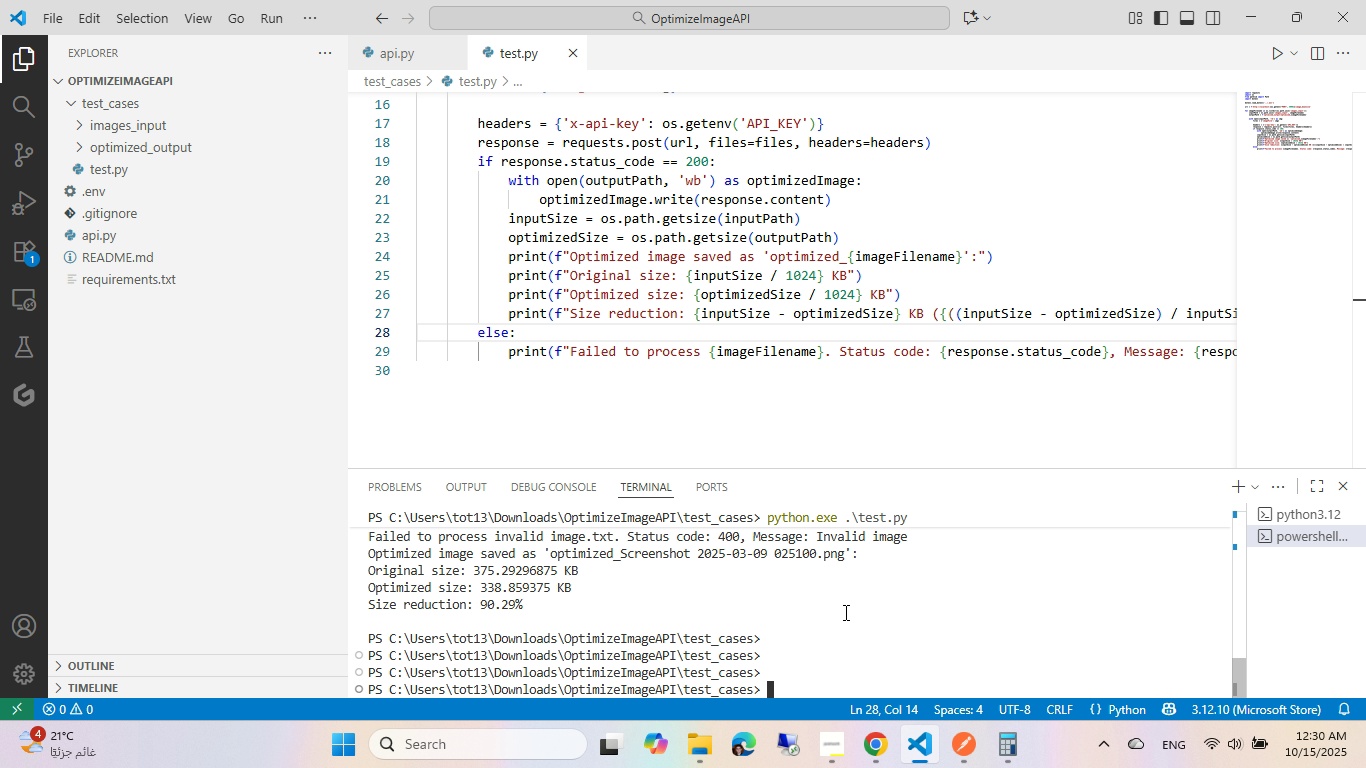 
key(Control+ArrowDown)
 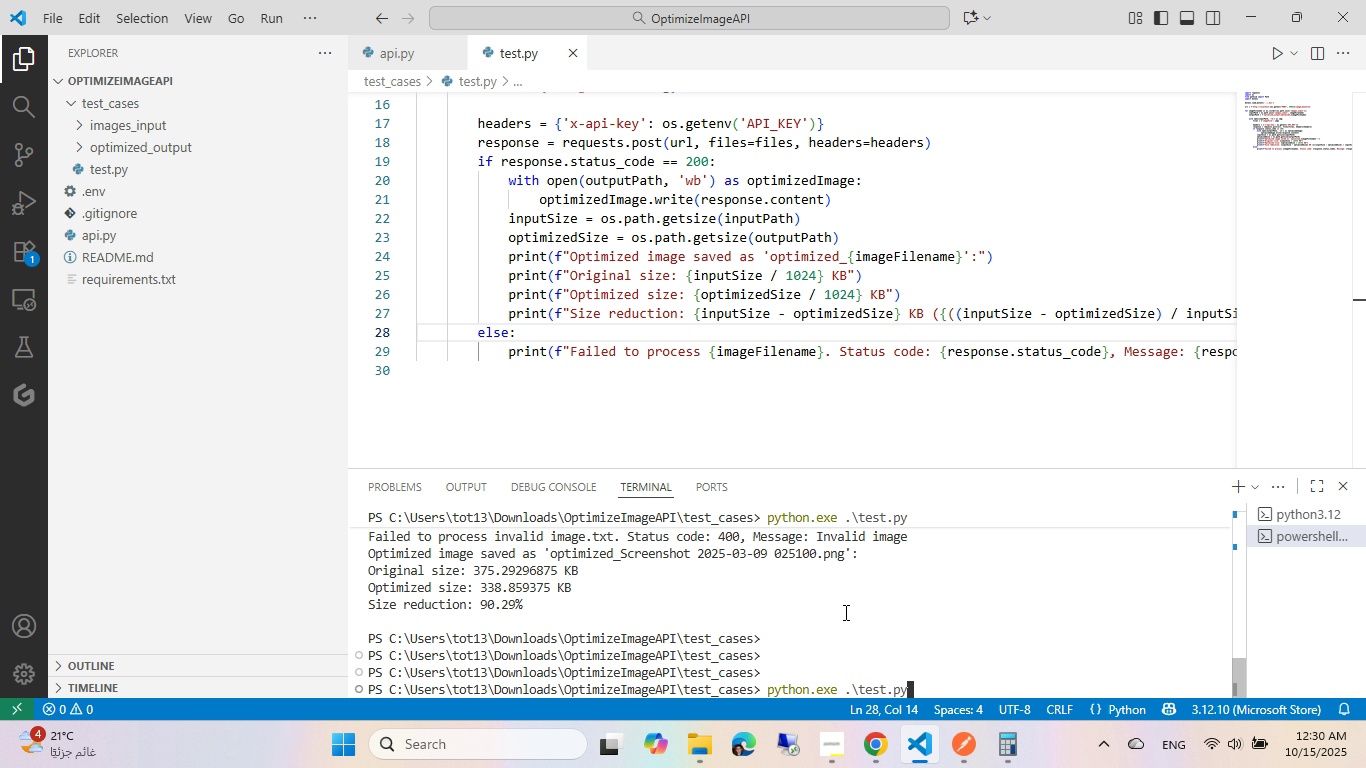 
key(Control+ArrowUp)
 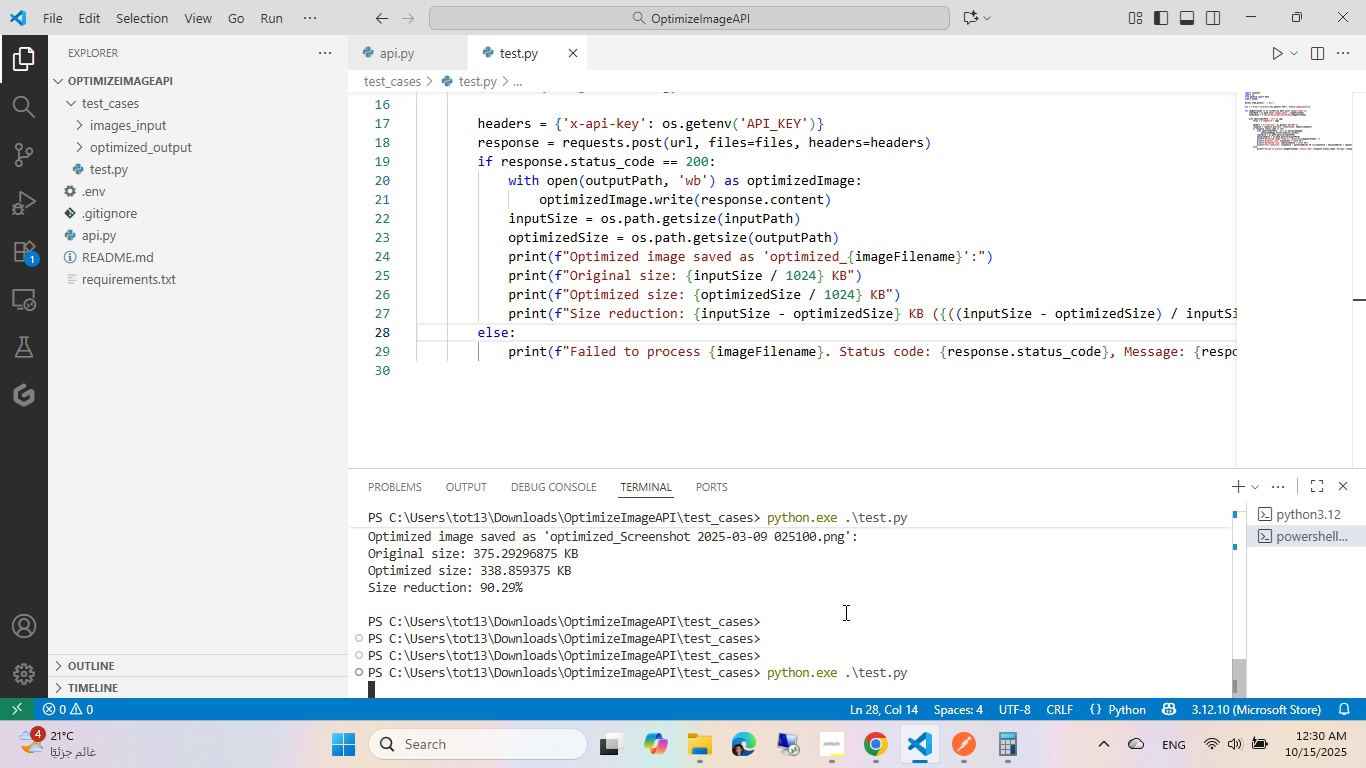 
key(Control+Enter)
 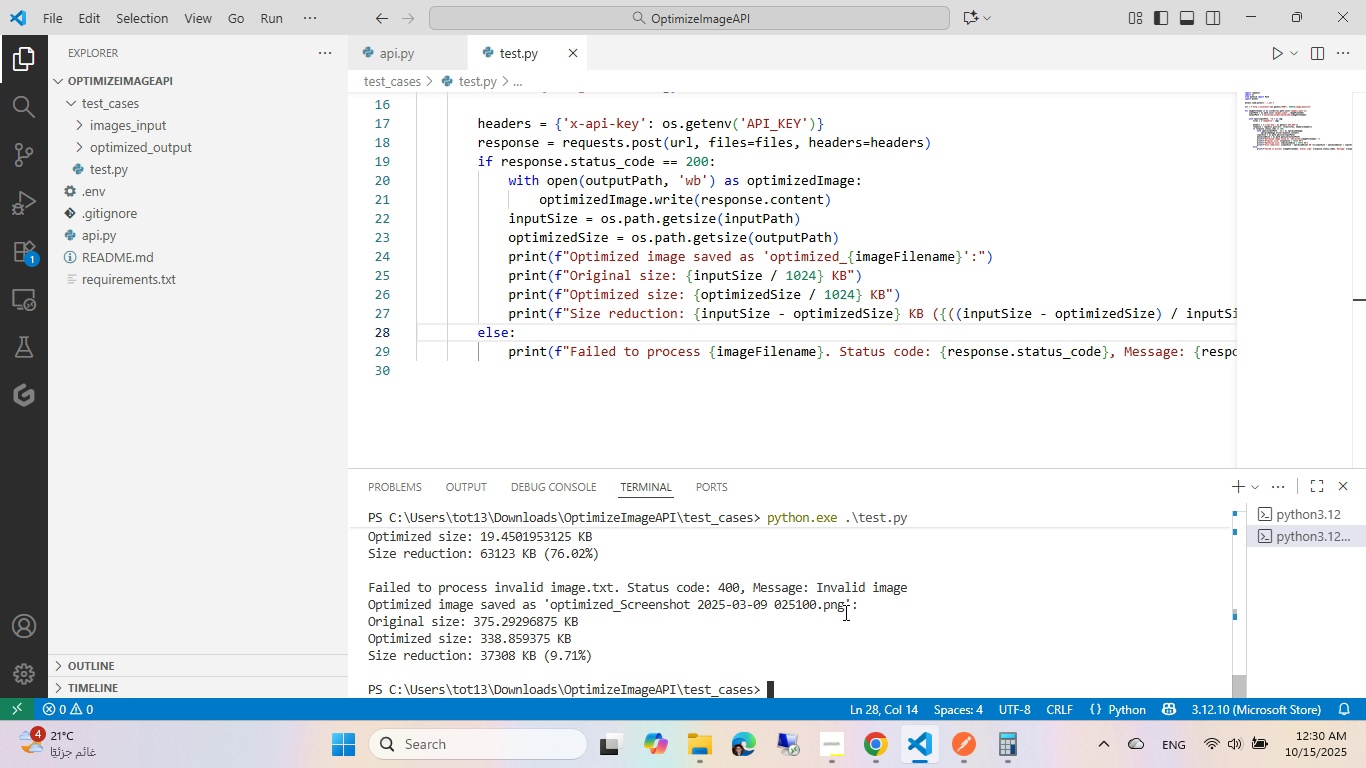 
wait(23.35)
 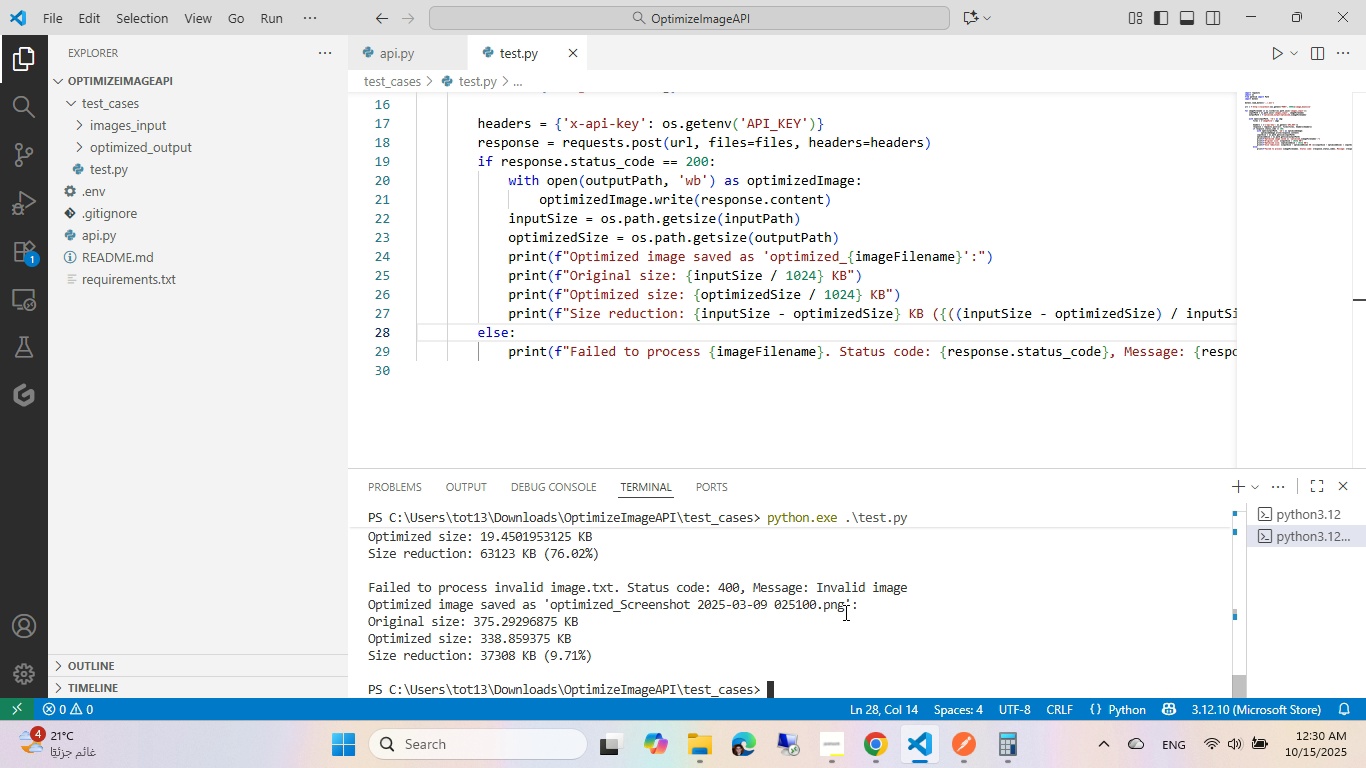 
left_click([844, 736])